 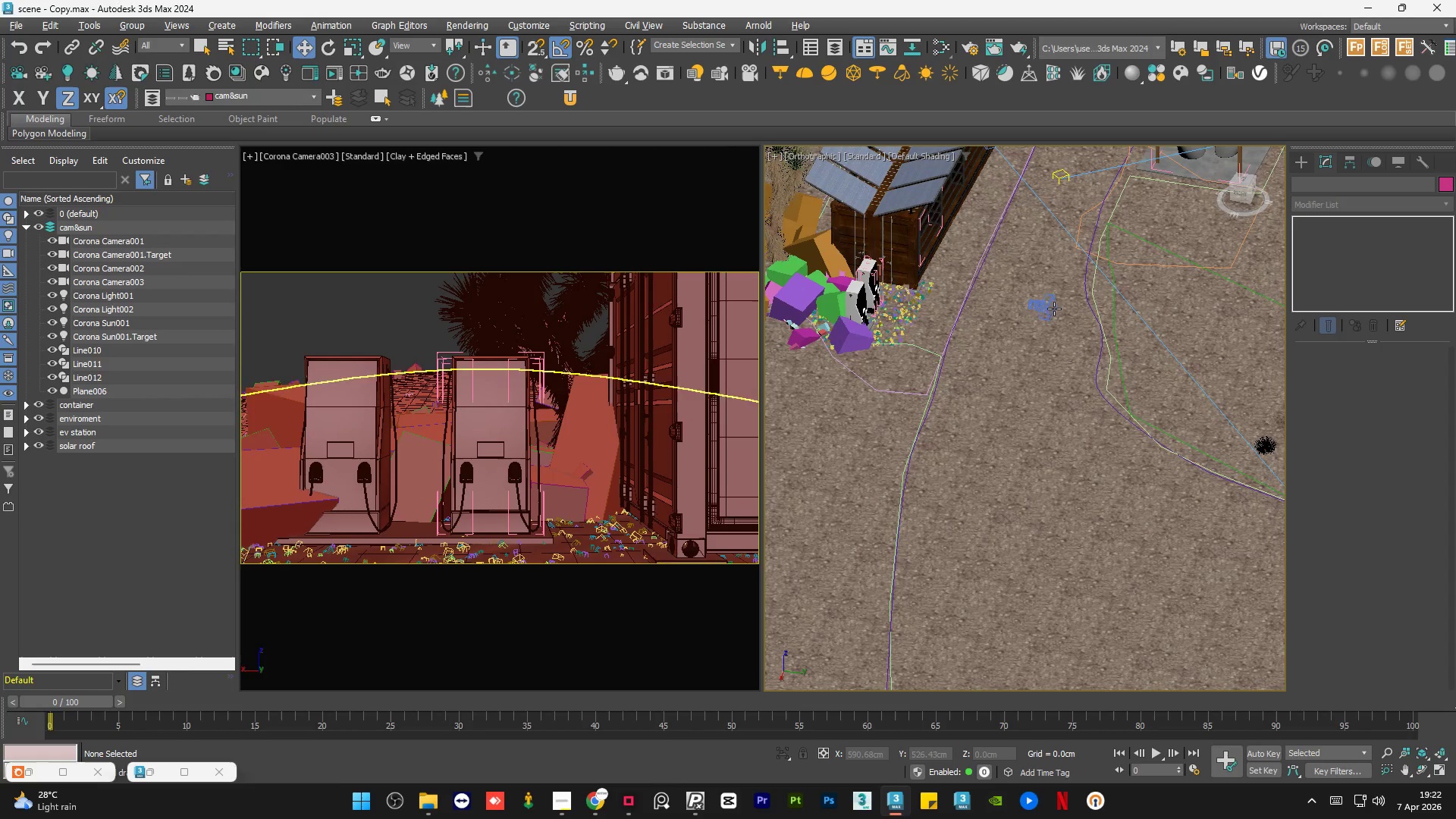 
left_click([1054, 308])
 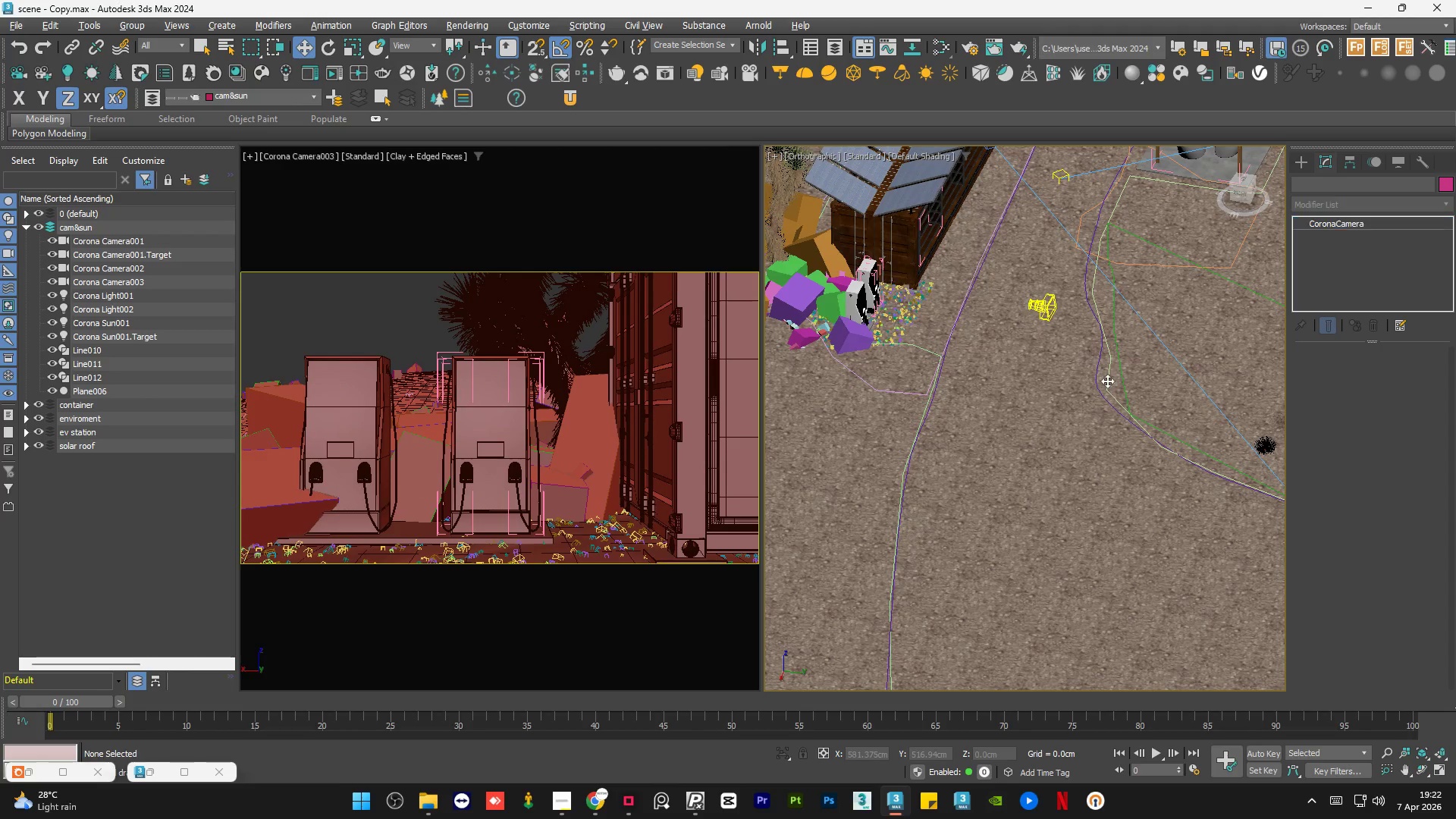 
scroll: coordinate [1115, 389], scroll_direction: down, amount: 1.0
 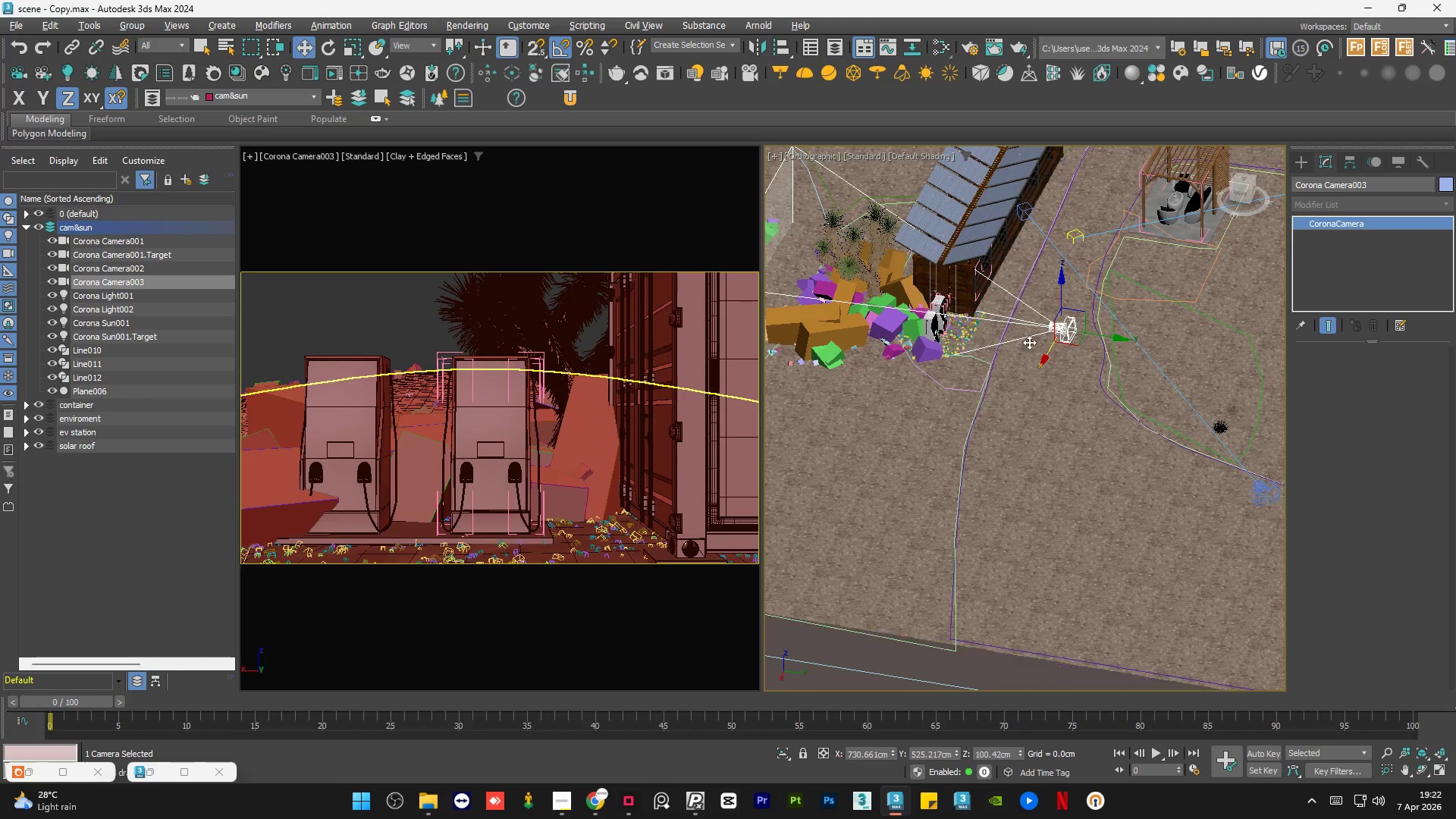 
scroll: coordinate [979, 312], scroll_direction: up, amount: 2.0
 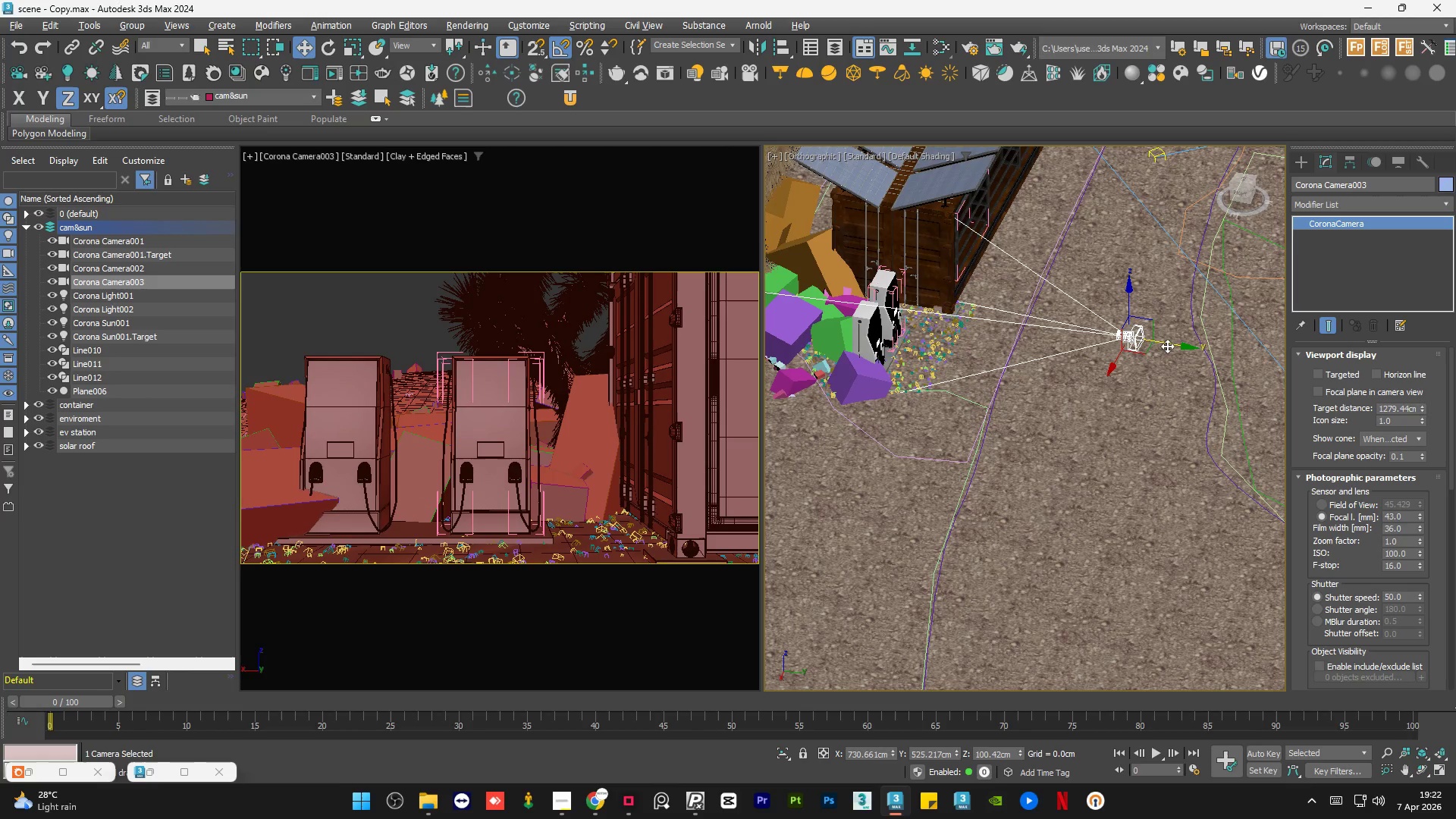 
left_click_drag(start_coordinate=[1171, 343], to_coordinate=[1096, 325])
 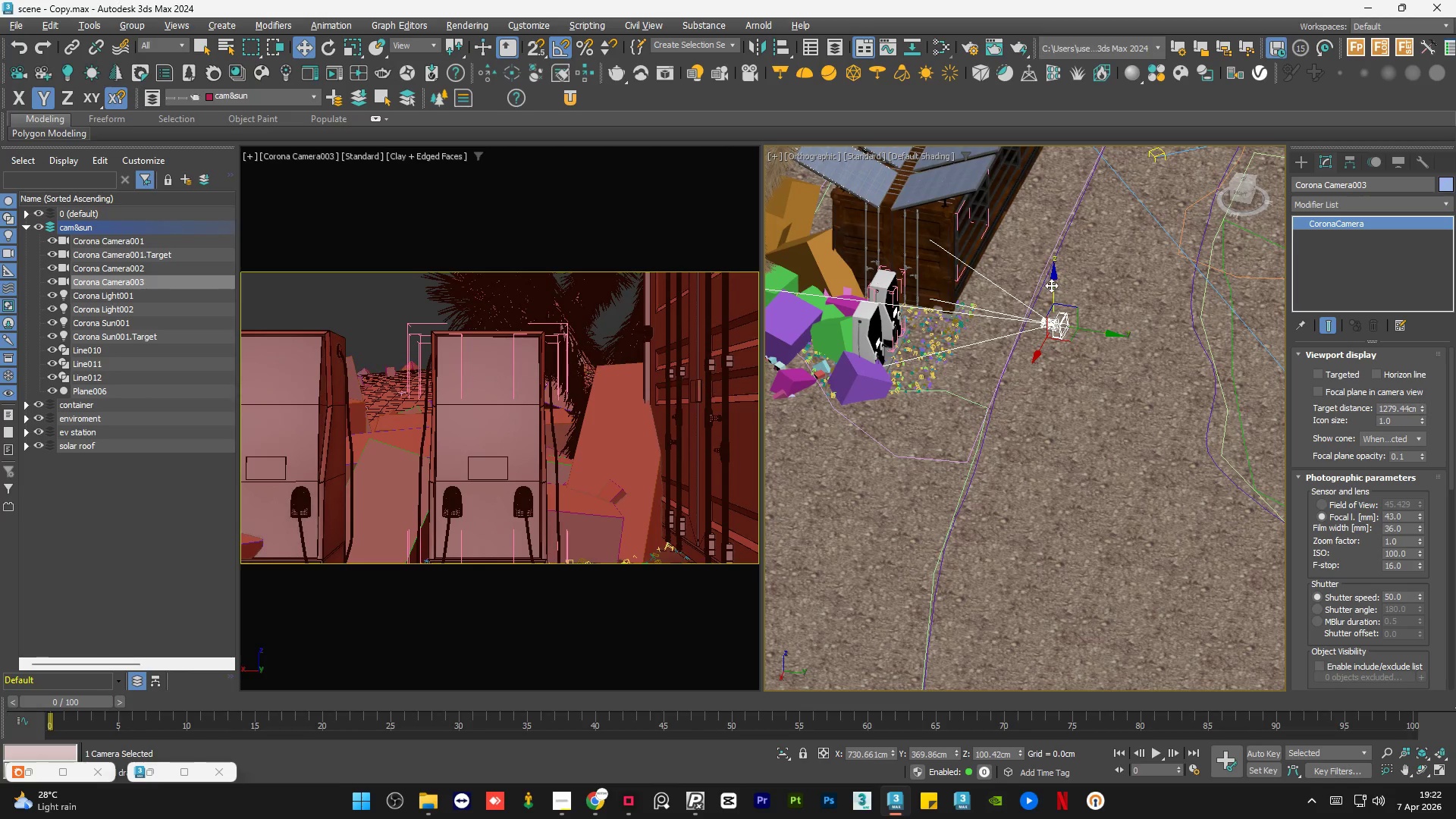 
left_click_drag(start_coordinate=[1051, 285], to_coordinate=[1062, 295])
 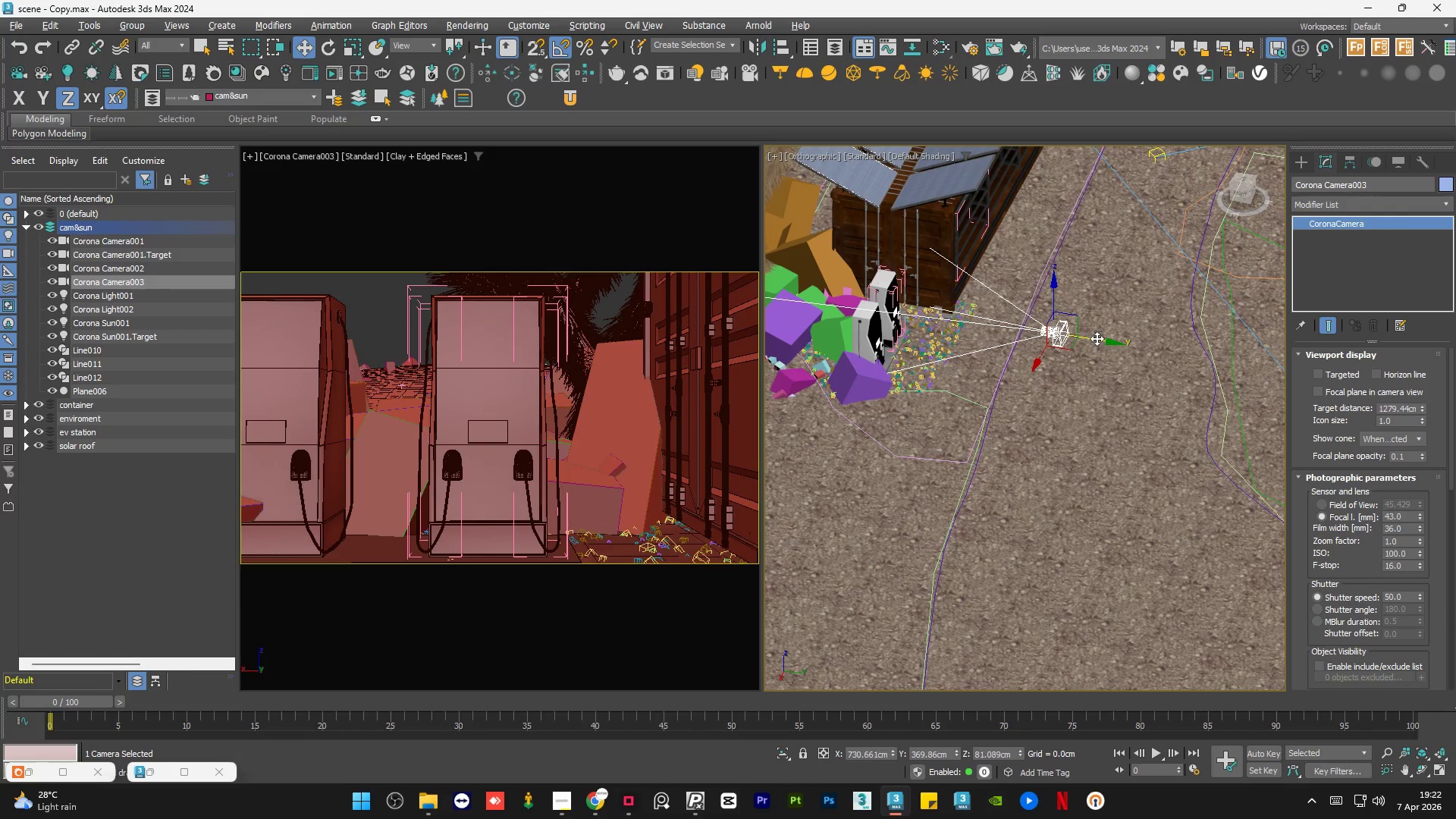 
left_click_drag(start_coordinate=[1097, 338], to_coordinate=[1088, 338])
 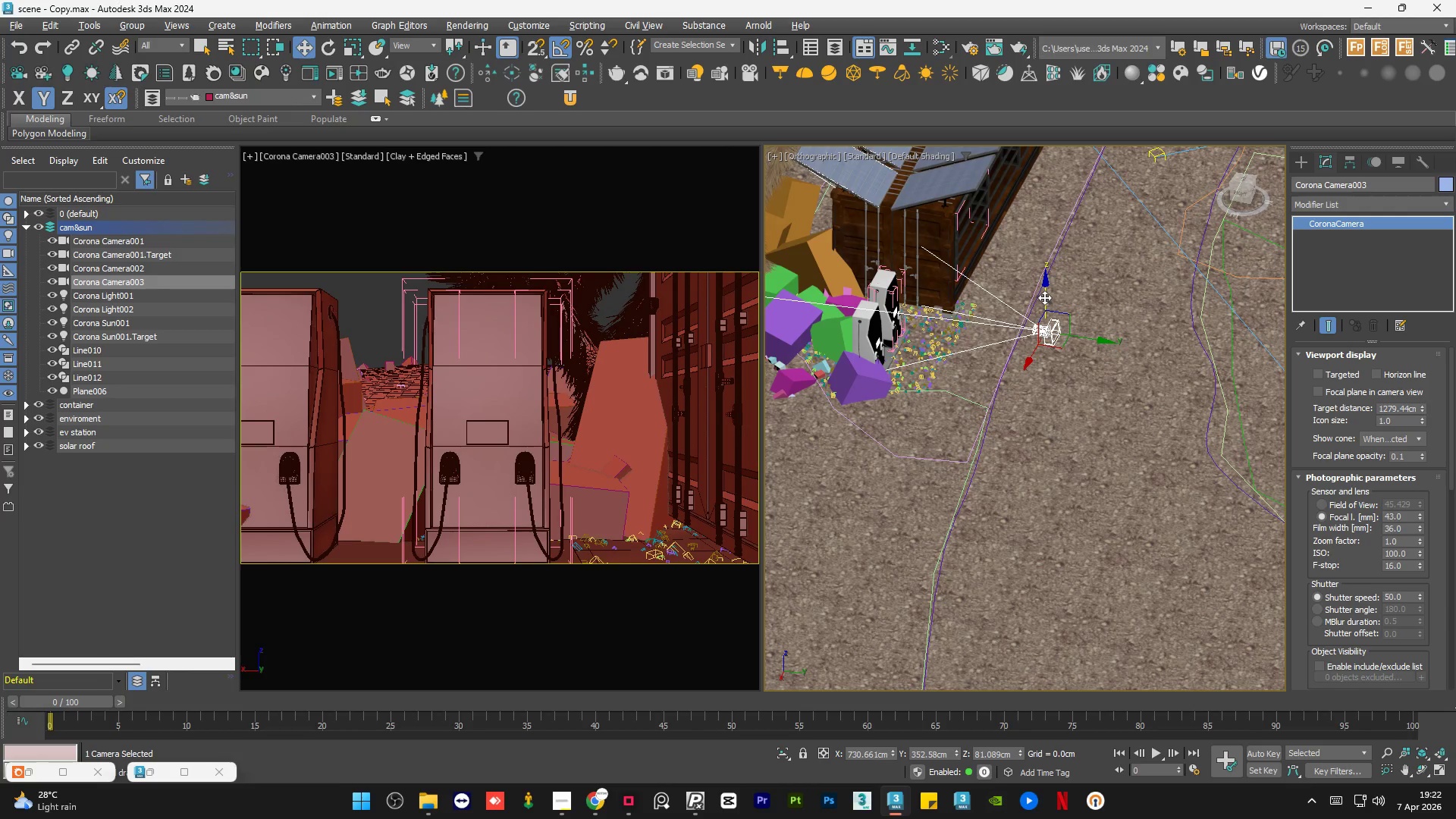 
left_click_drag(start_coordinate=[1044, 297], to_coordinate=[1053, 300])
 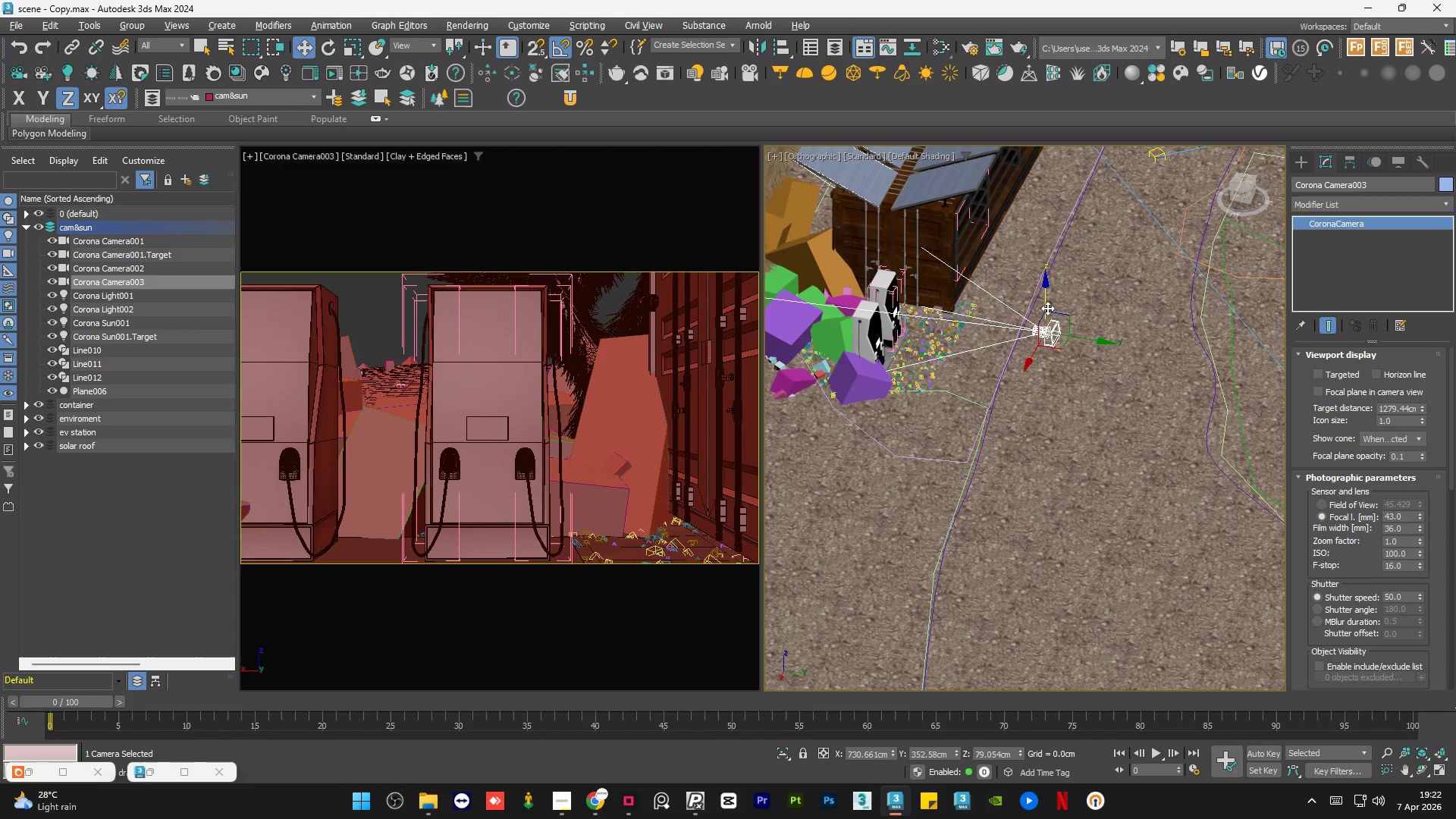 
left_click_drag(start_coordinate=[1030, 357], to_coordinate=[1044, 357])
 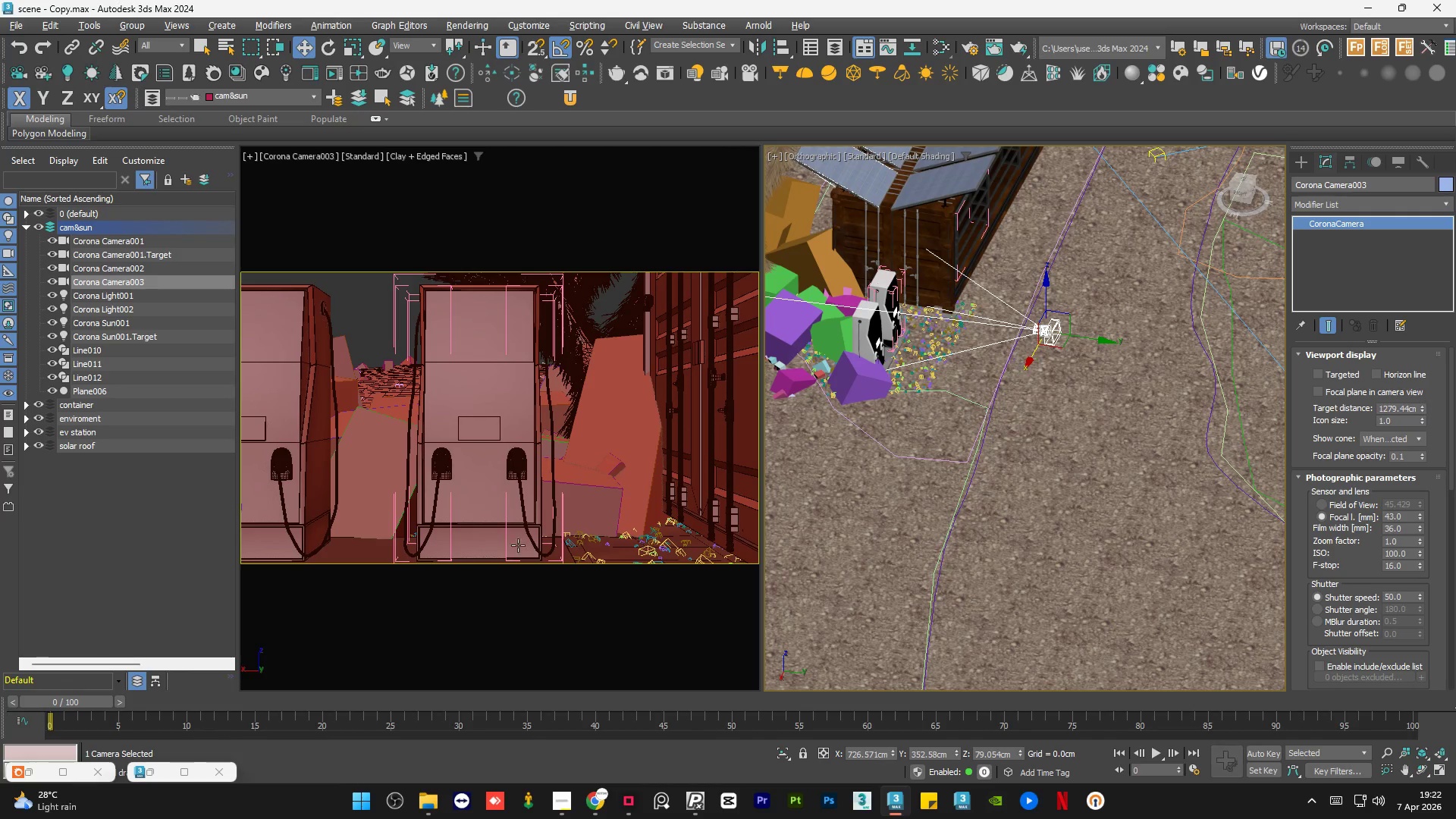 
left_click([41, 773])
 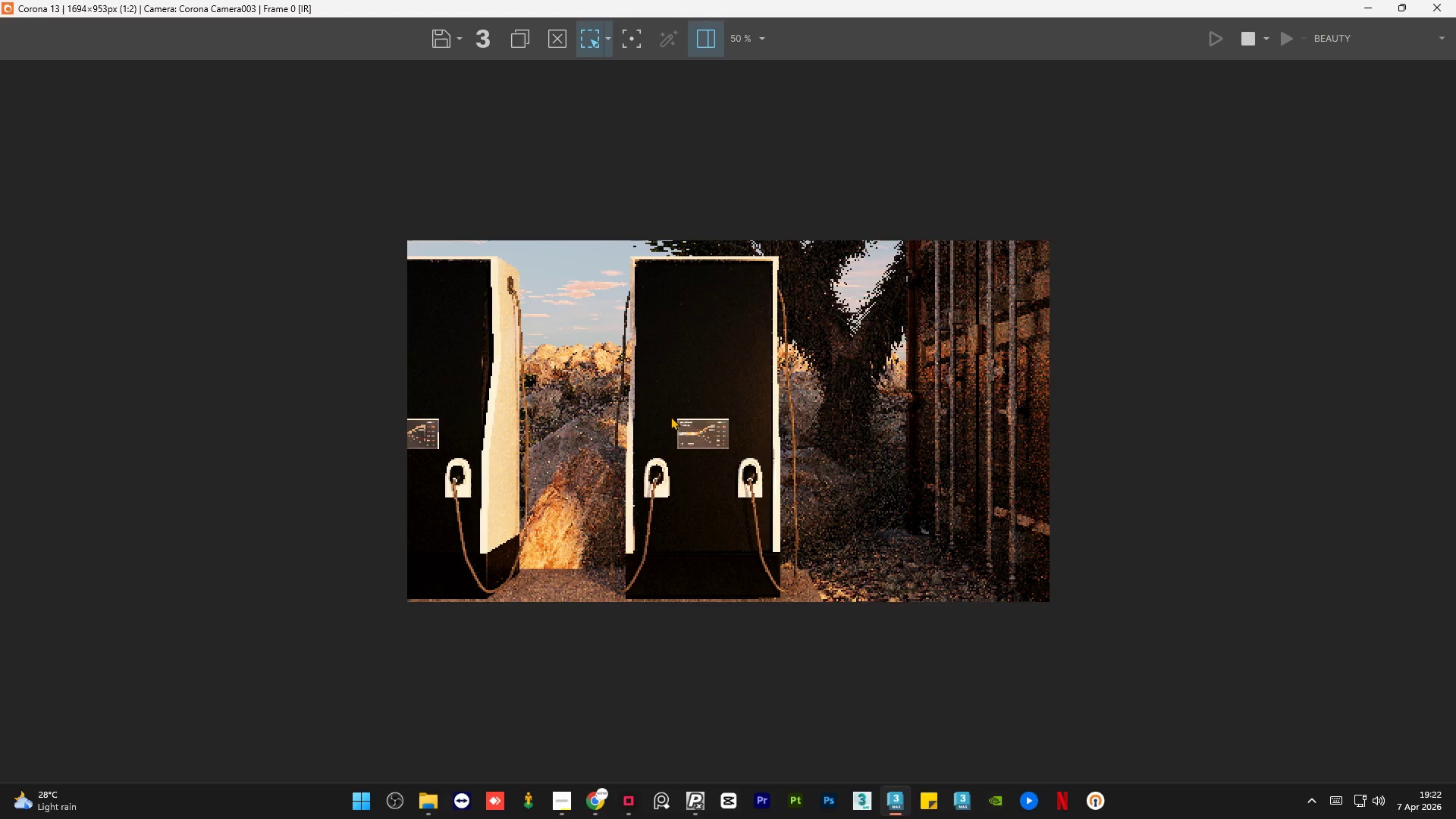 
scroll: coordinate [670, 416], scroll_direction: up, amount: 1.0
 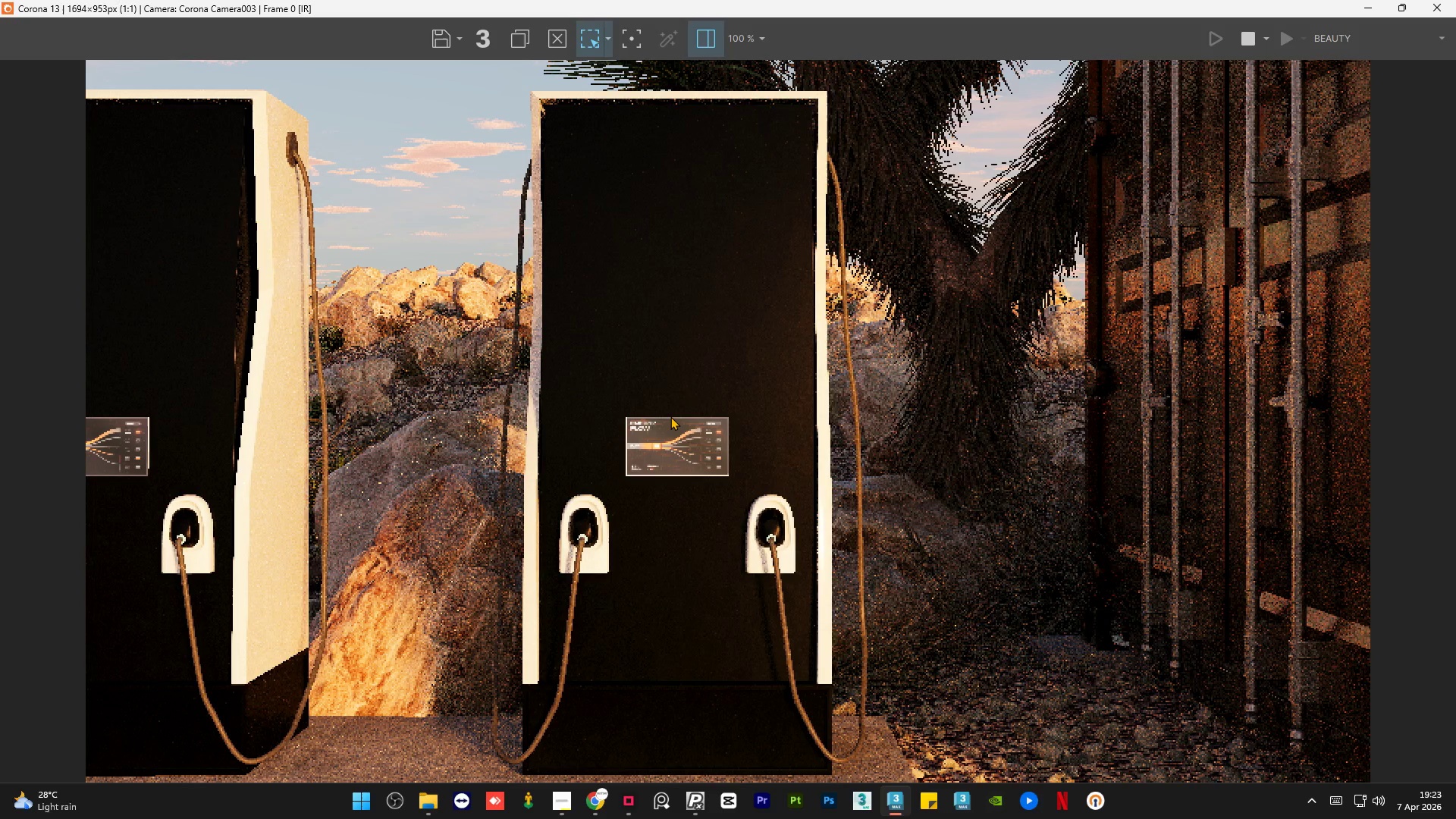 
wait(11.52)
 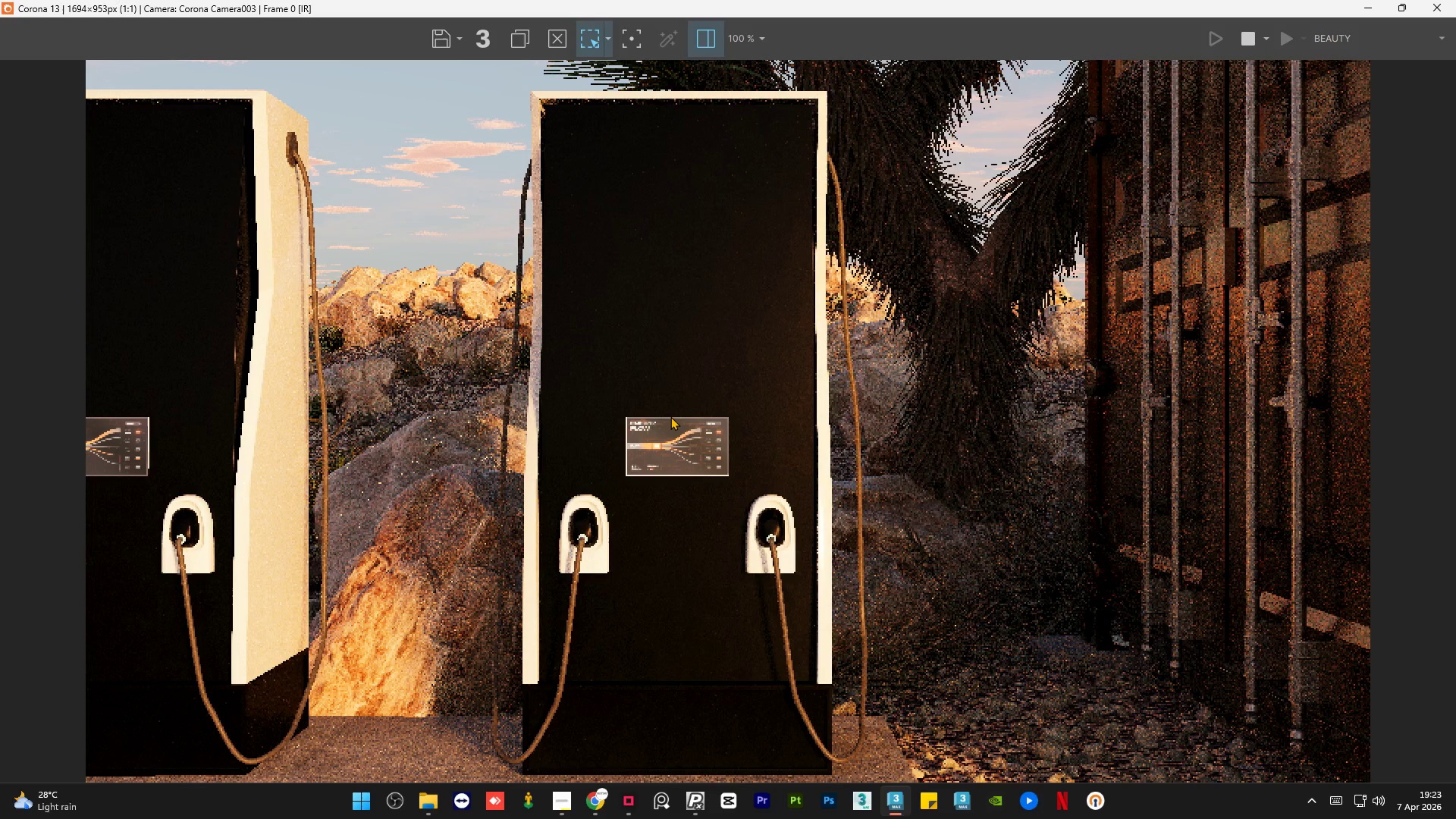 
scroll: coordinate [495, 415], scroll_direction: down, amount: 1.0
 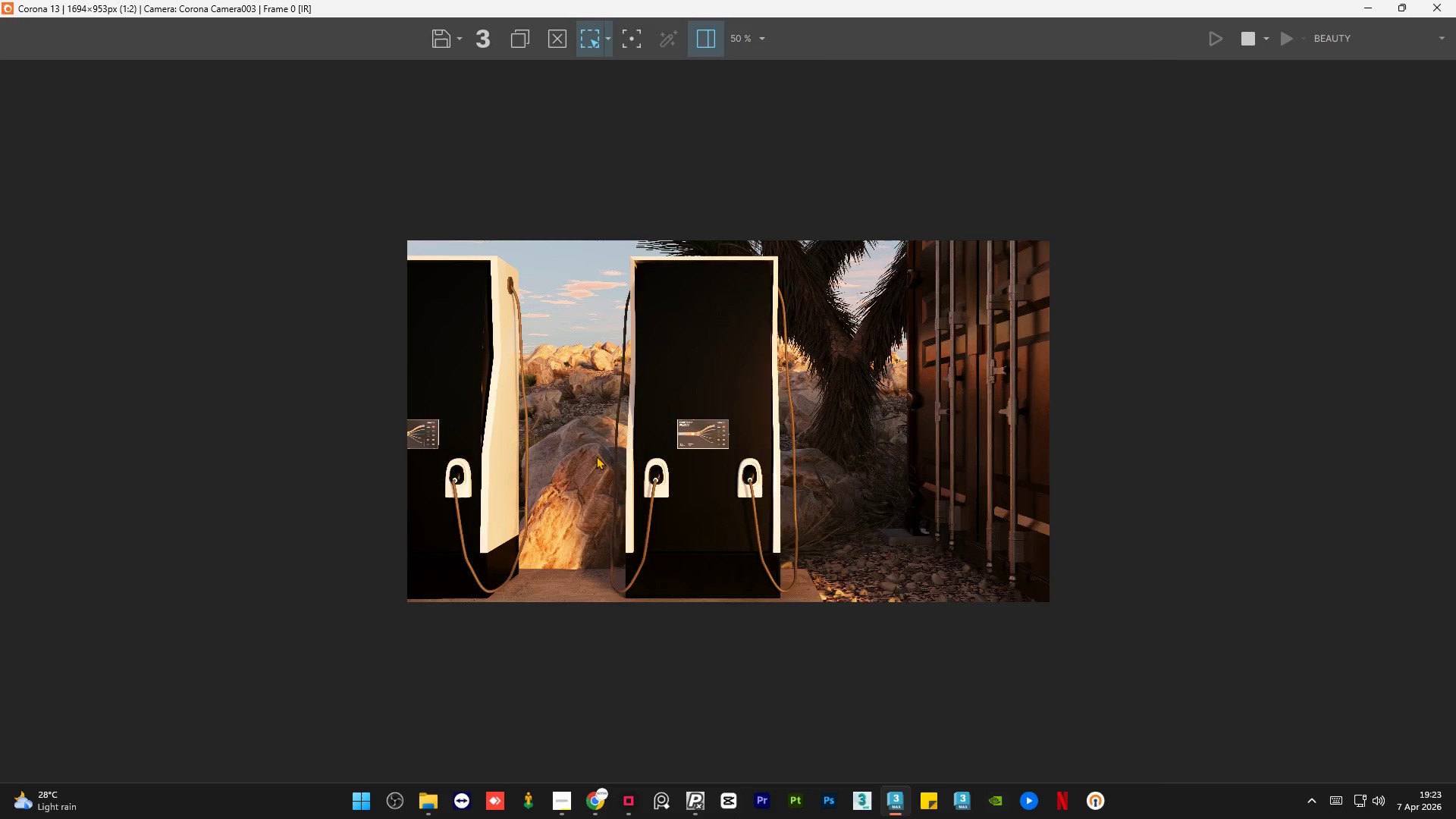 
scroll: coordinate [717, 337], scroll_direction: up, amount: 3.0
 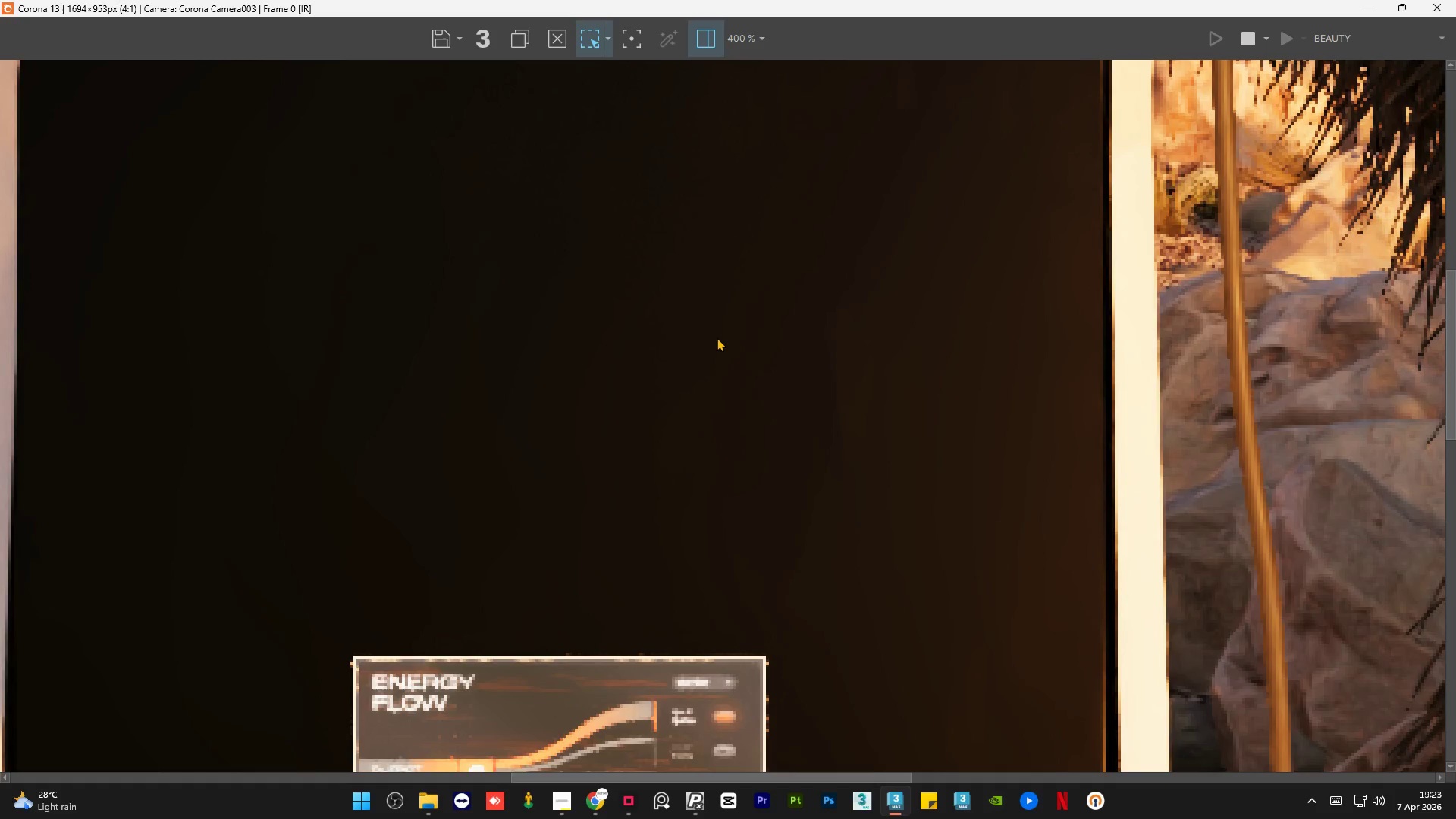 
scroll: coordinate [717, 337], scroll_direction: down, amount: 1.0
 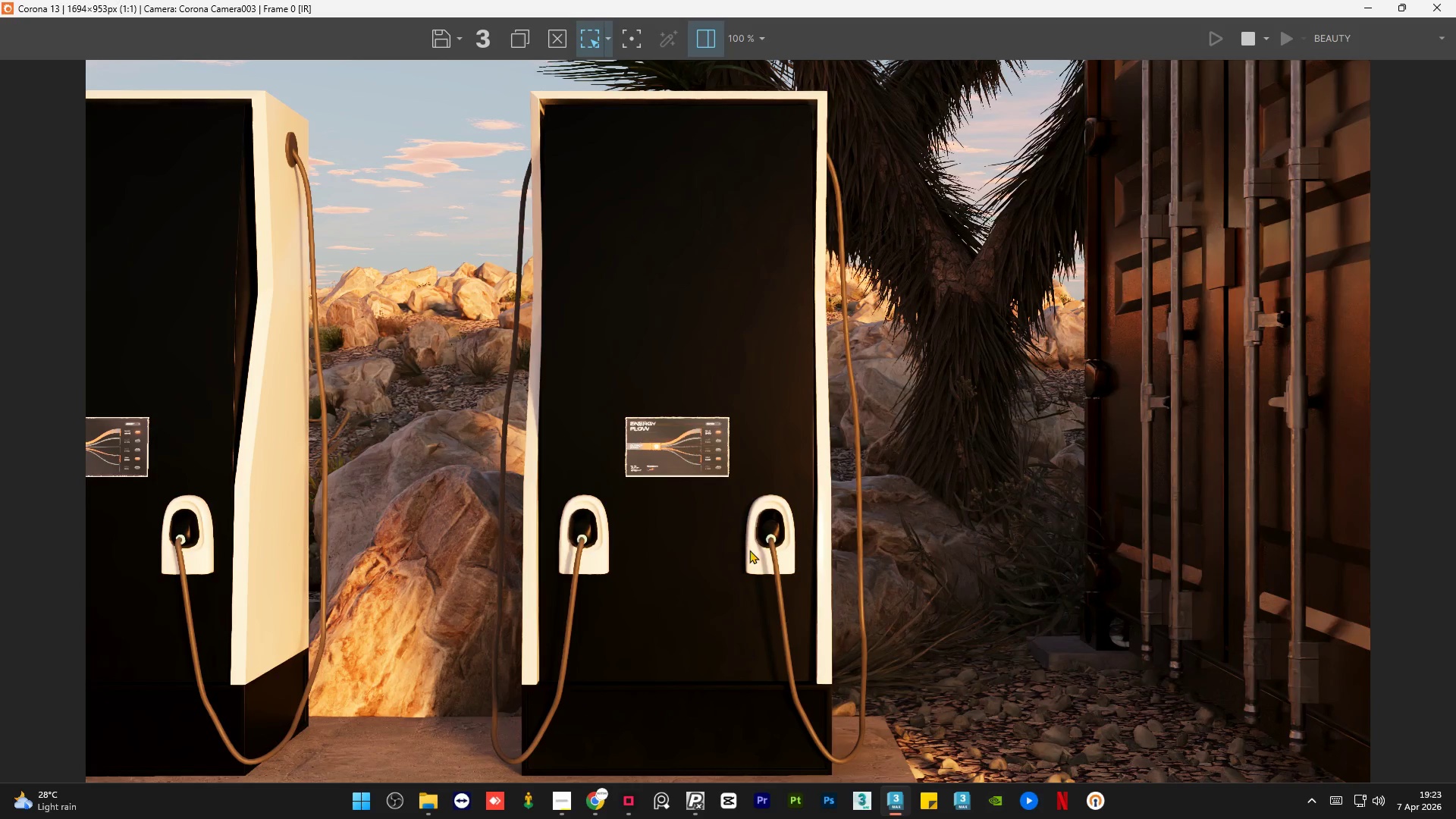 
scroll: coordinate [752, 552], scroll_direction: up, amount: 1.0
 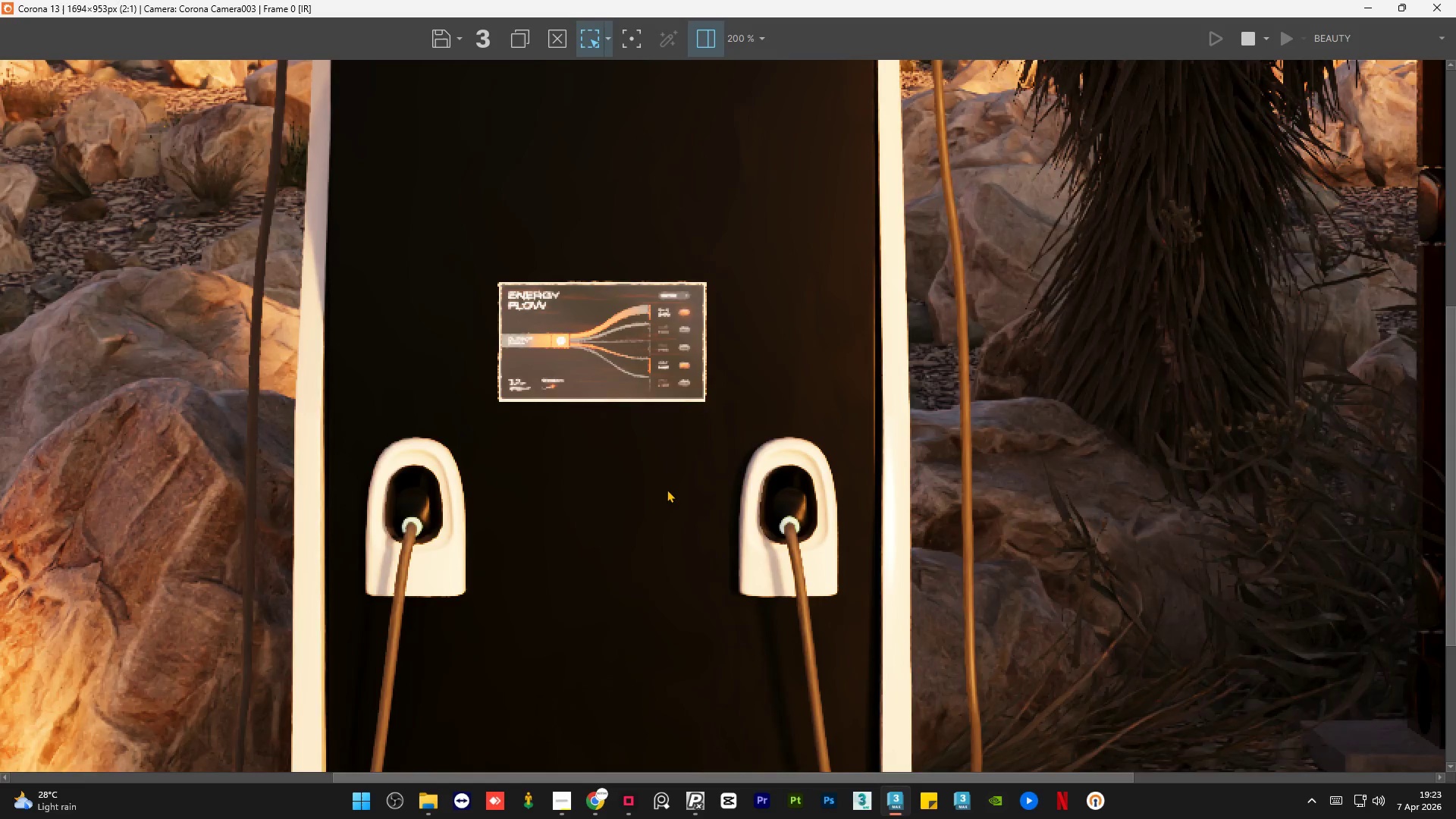 
scroll: coordinate [667, 489], scroll_direction: down, amount: 1.0
 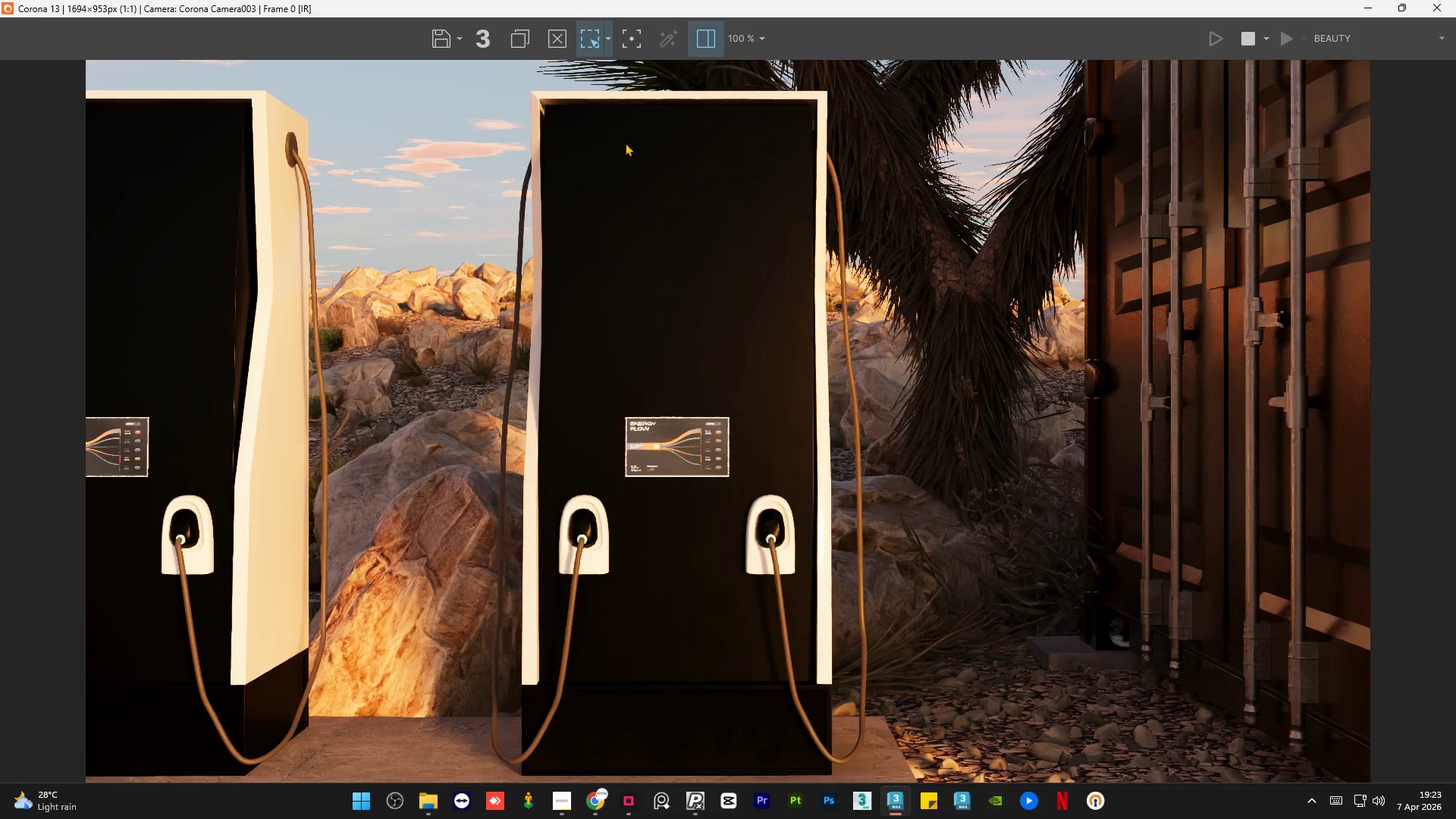 
scroll: coordinate [563, 103], scroll_direction: up, amount: 1.0
 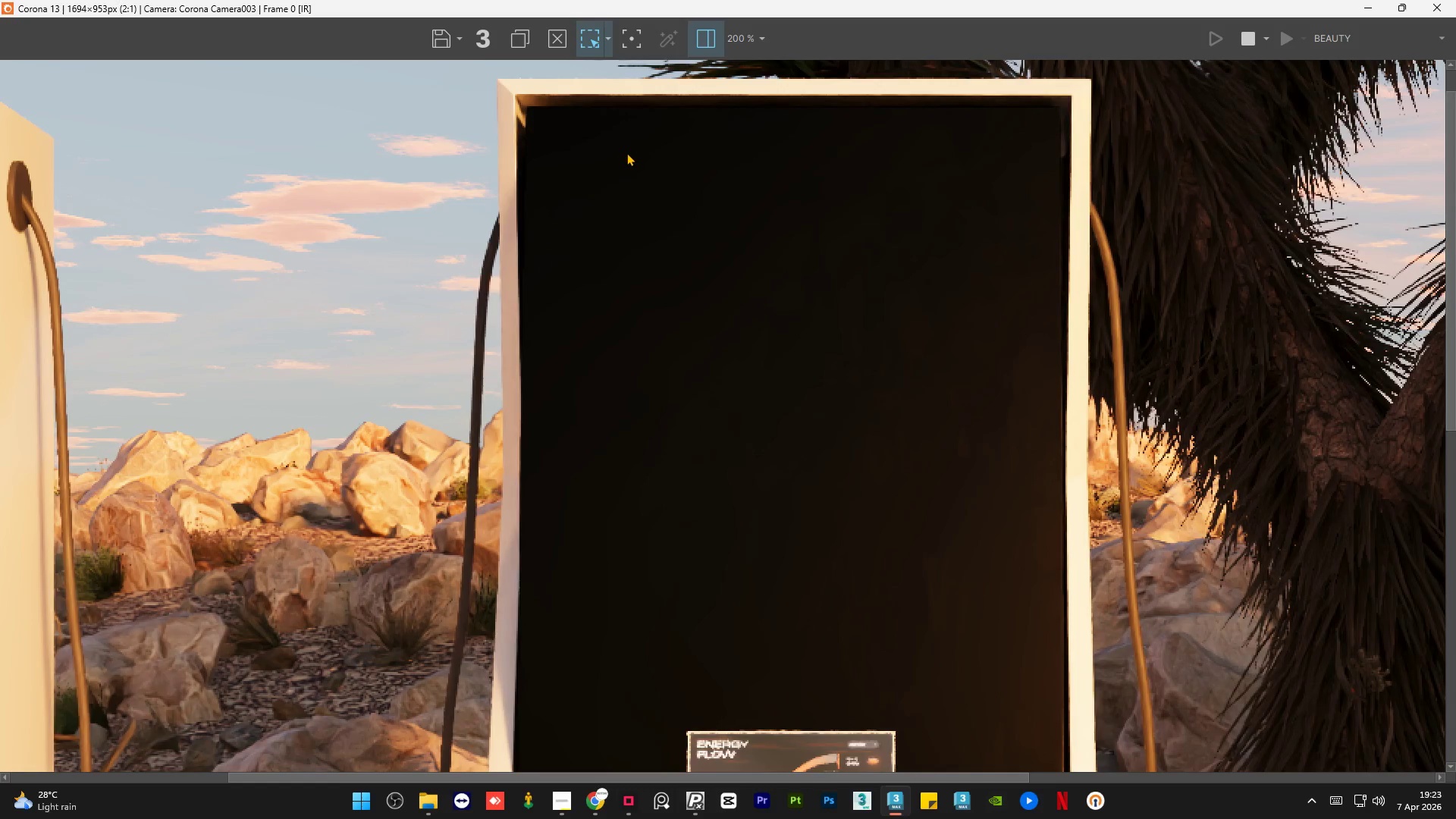 
scroll: coordinate [627, 152], scroll_direction: down, amount: 1.0
 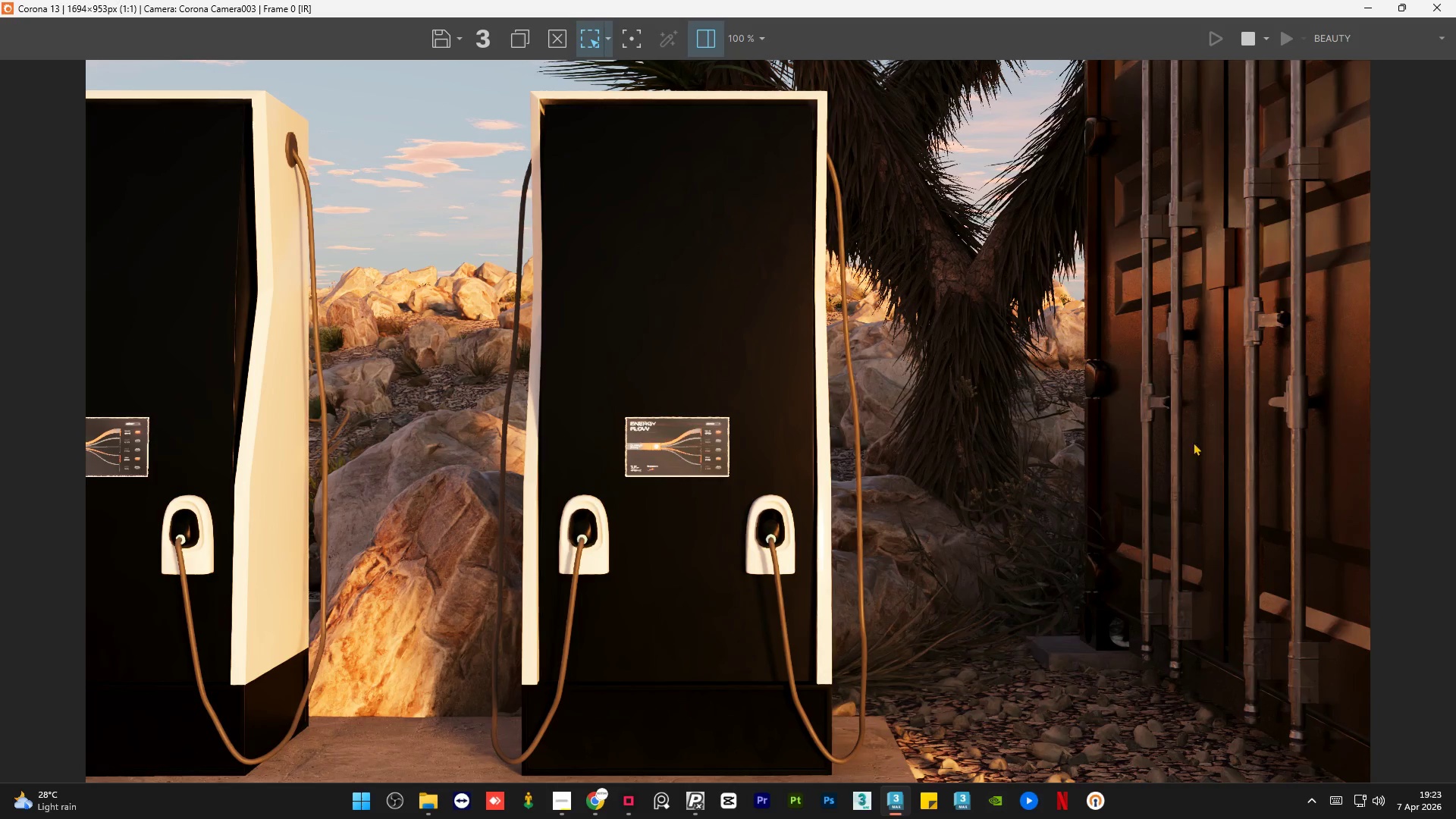 
scroll: coordinate [1238, 605], scroll_direction: up, amount: 1.0
 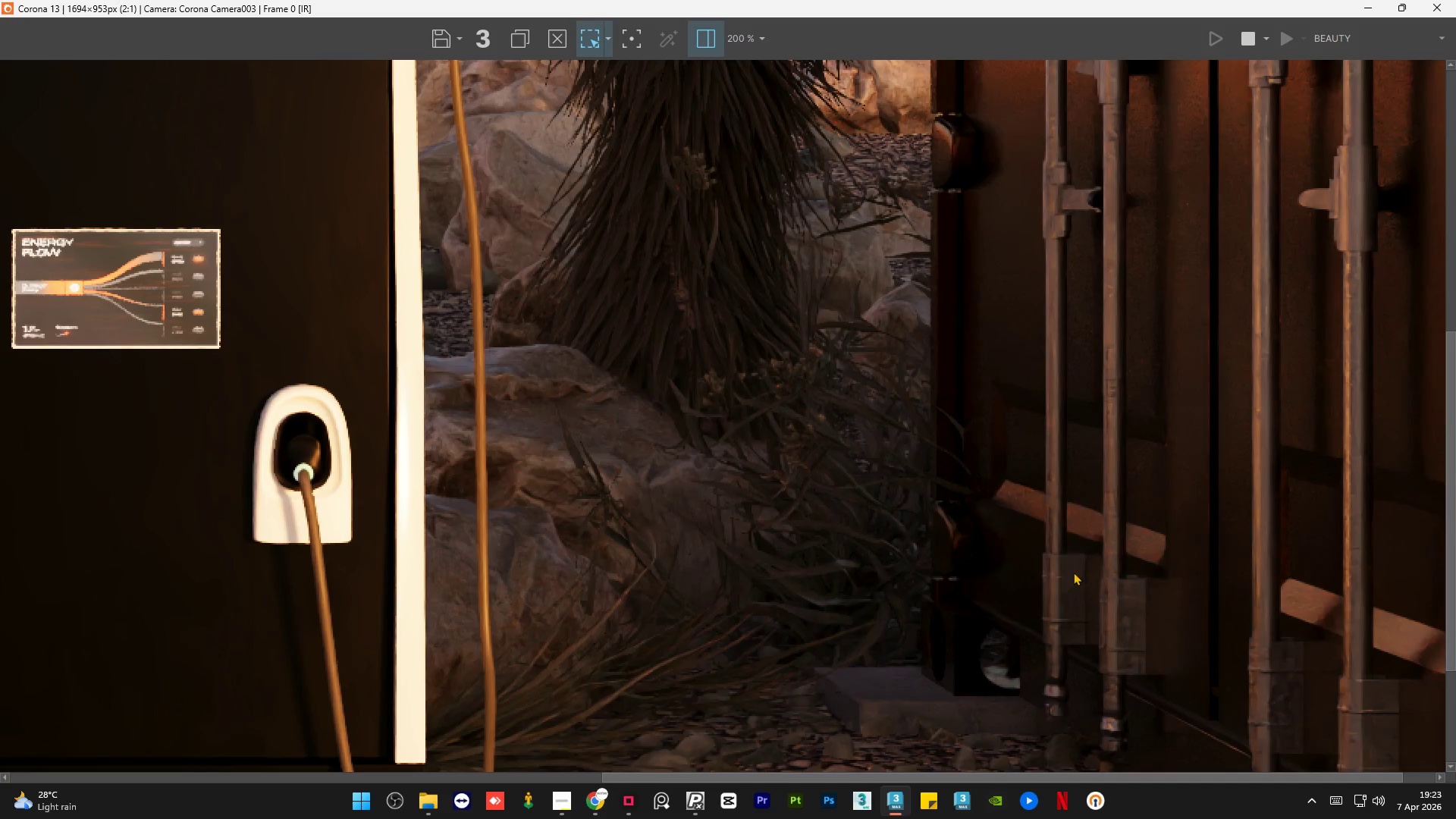 
scroll: coordinate [1073, 572], scroll_direction: down, amount: 1.0
 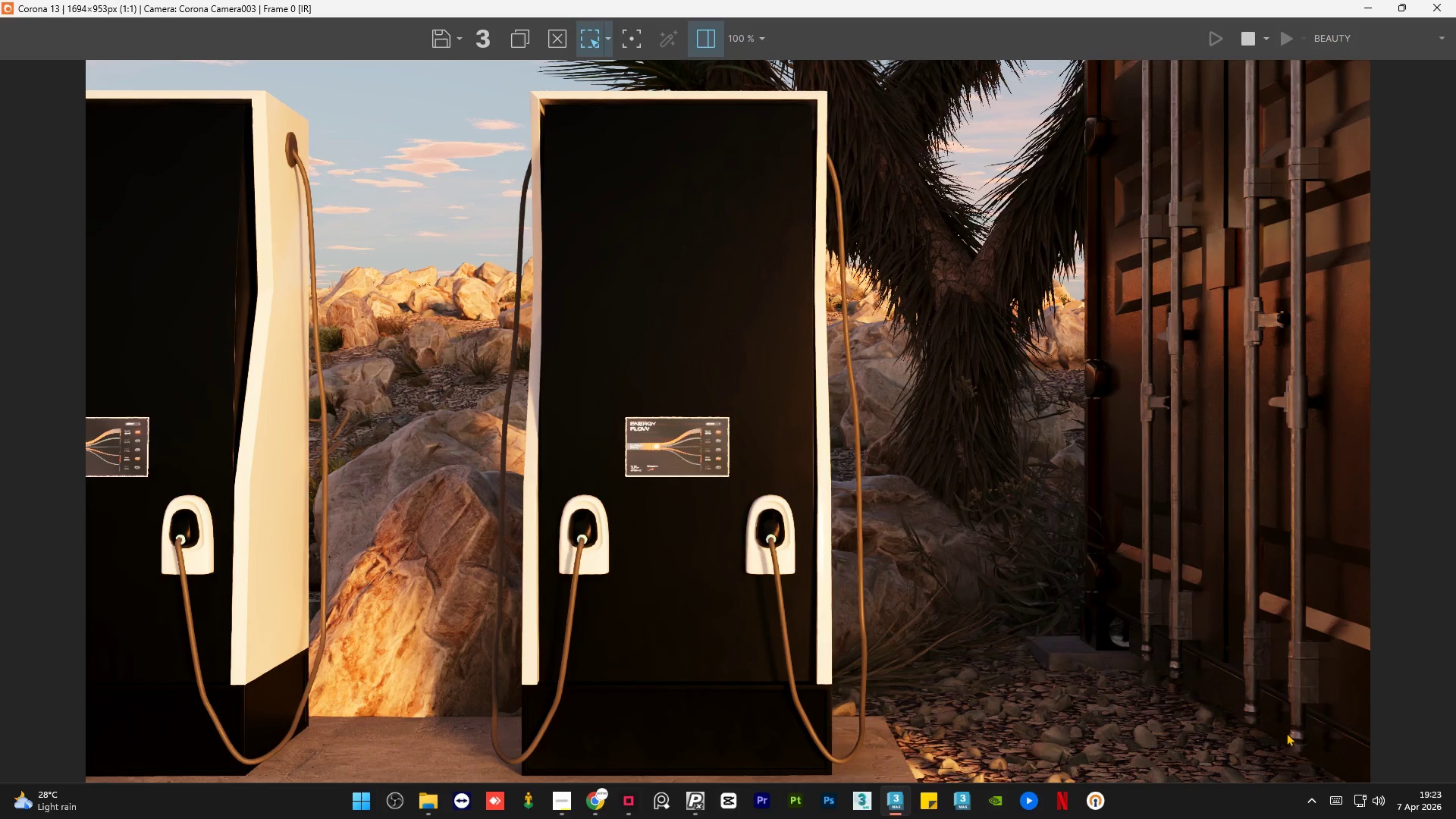 
scroll: coordinate [1291, 737], scroll_direction: up, amount: 1.0
 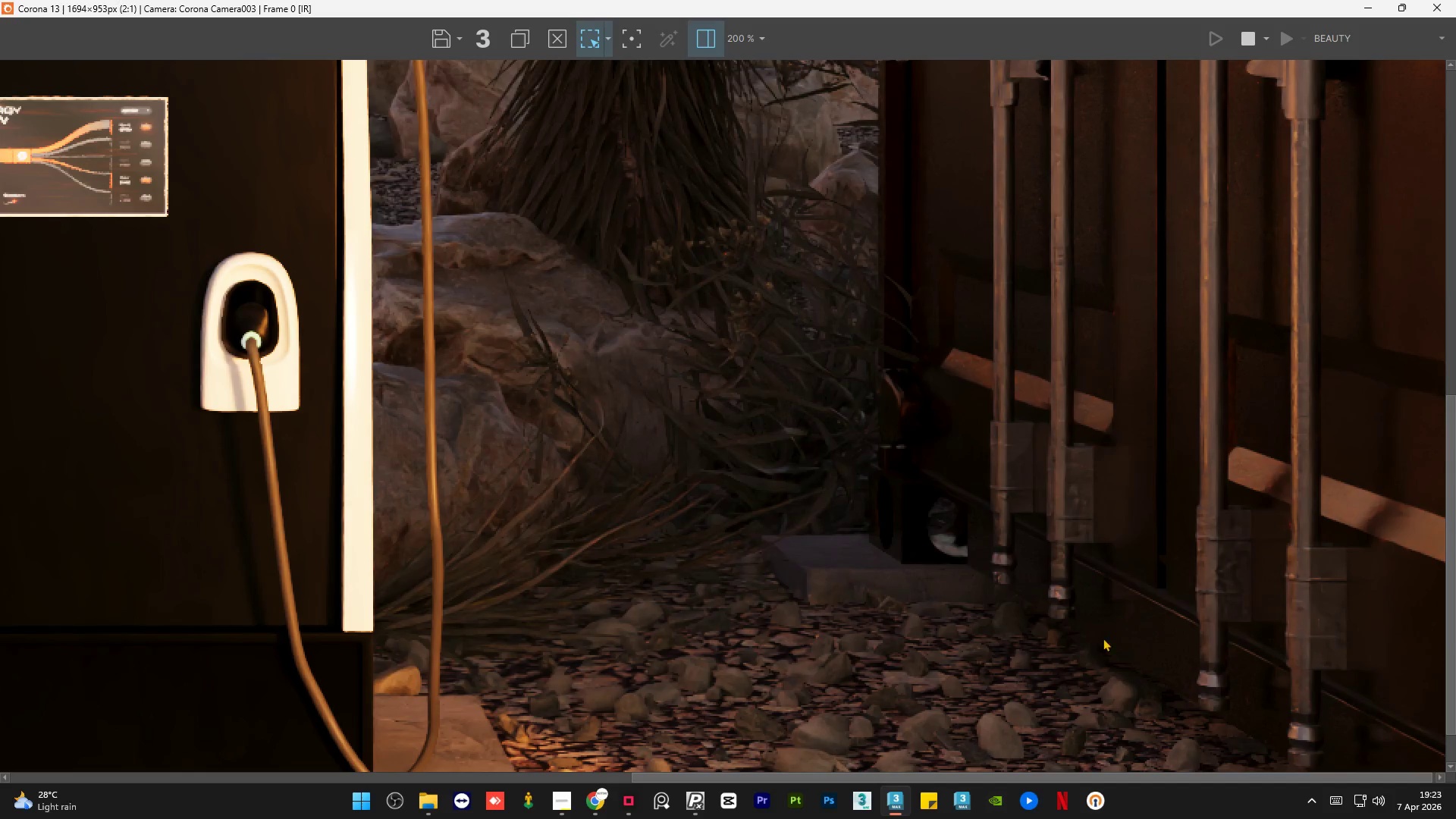 
scroll: coordinate [911, 356], scroll_direction: down, amount: 2.0
 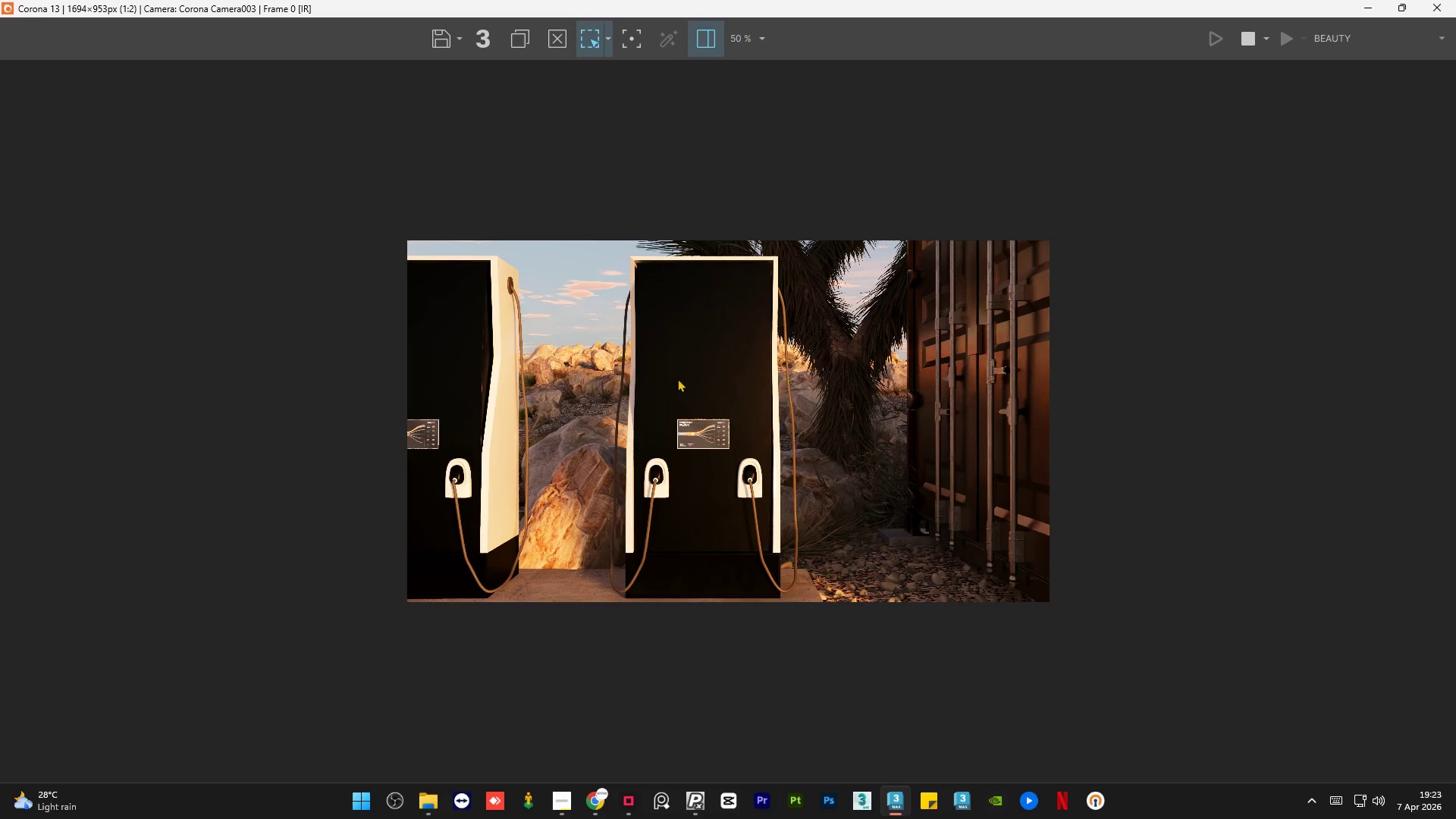 
scroll: coordinate [551, 115], scroll_direction: up, amount: 2.0
 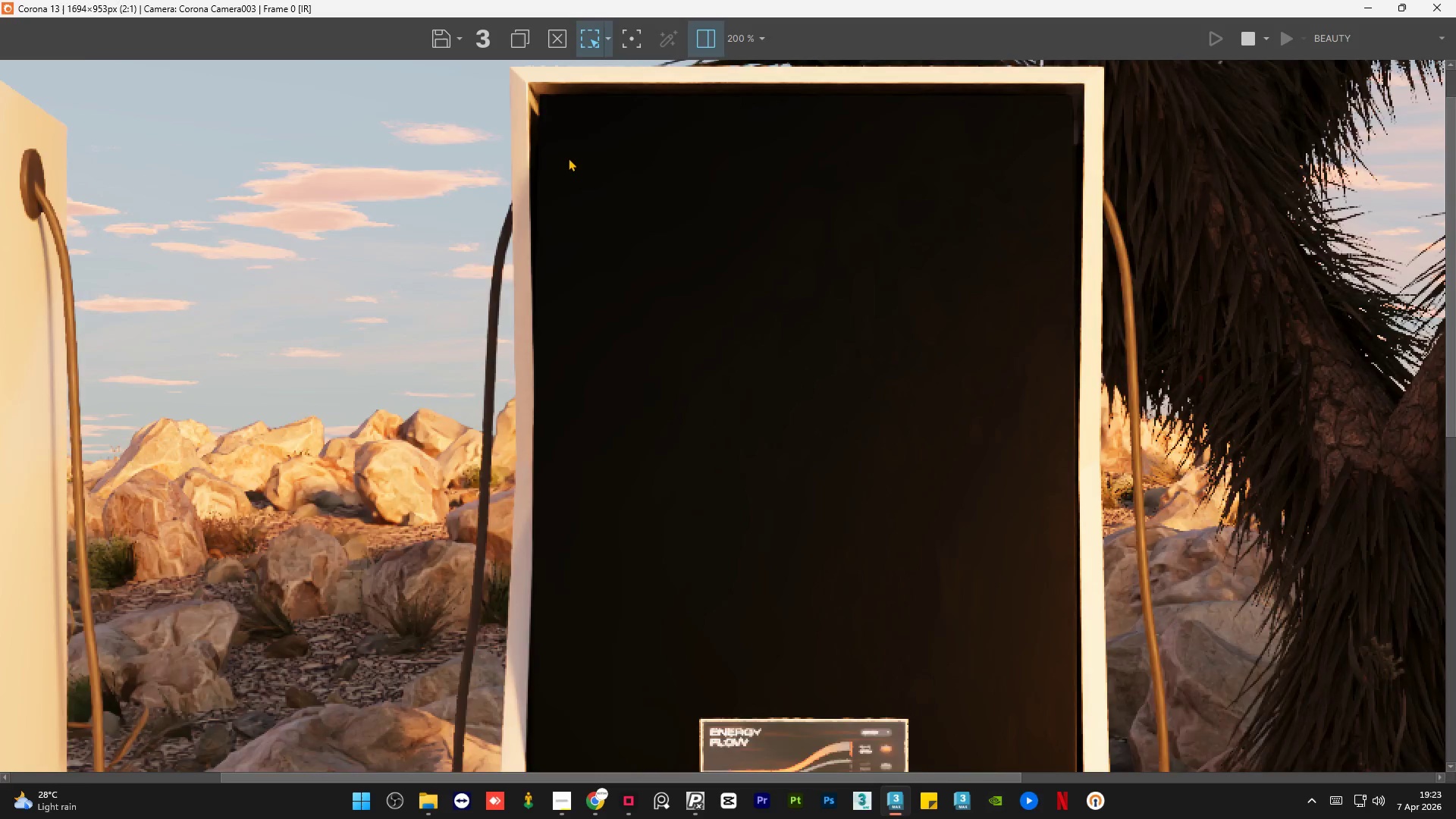 
scroll: coordinate [924, 362], scroll_direction: down, amount: 2.0
 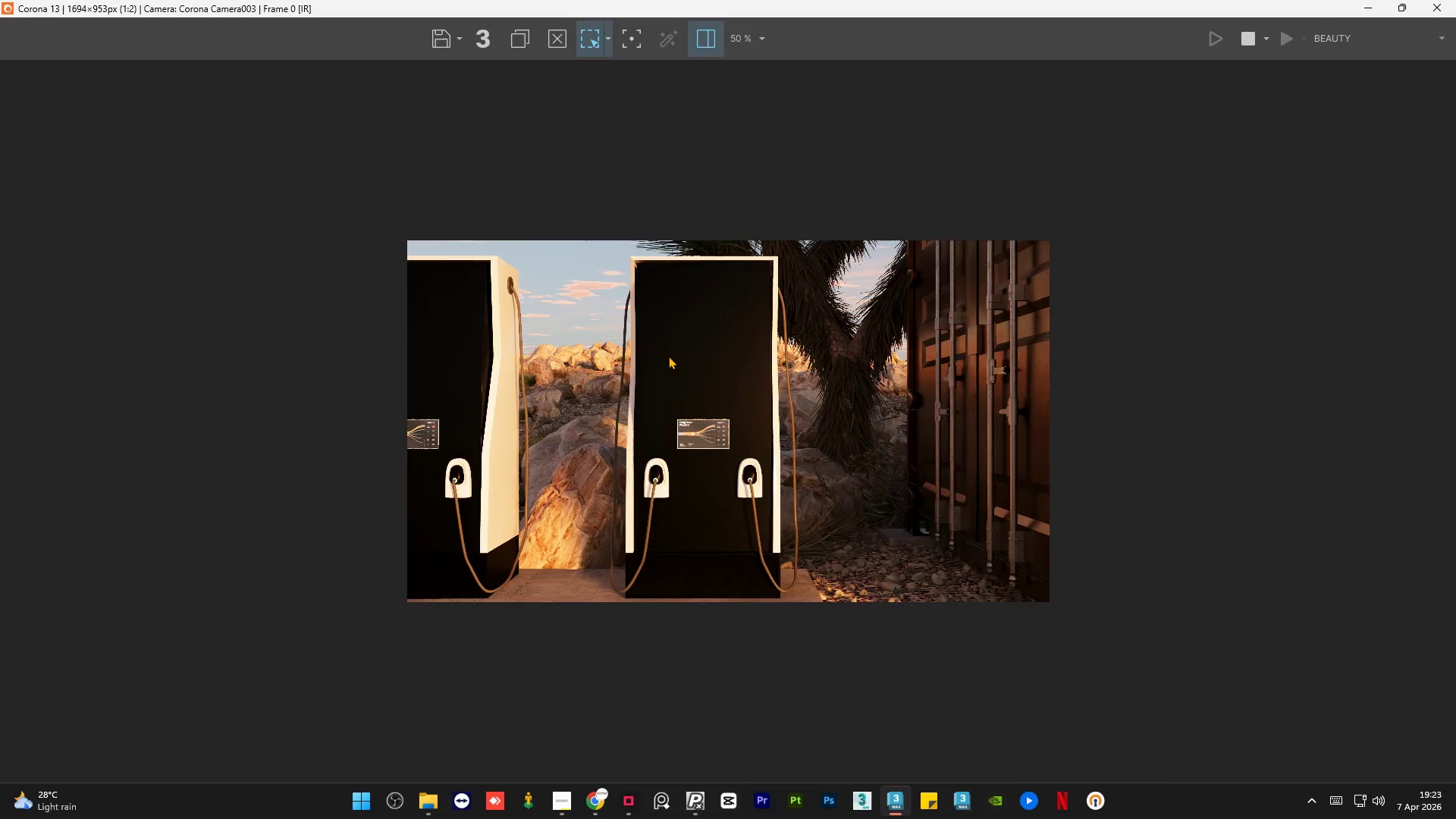 
scroll: coordinate [453, 378], scroll_direction: up, amount: 2.0
 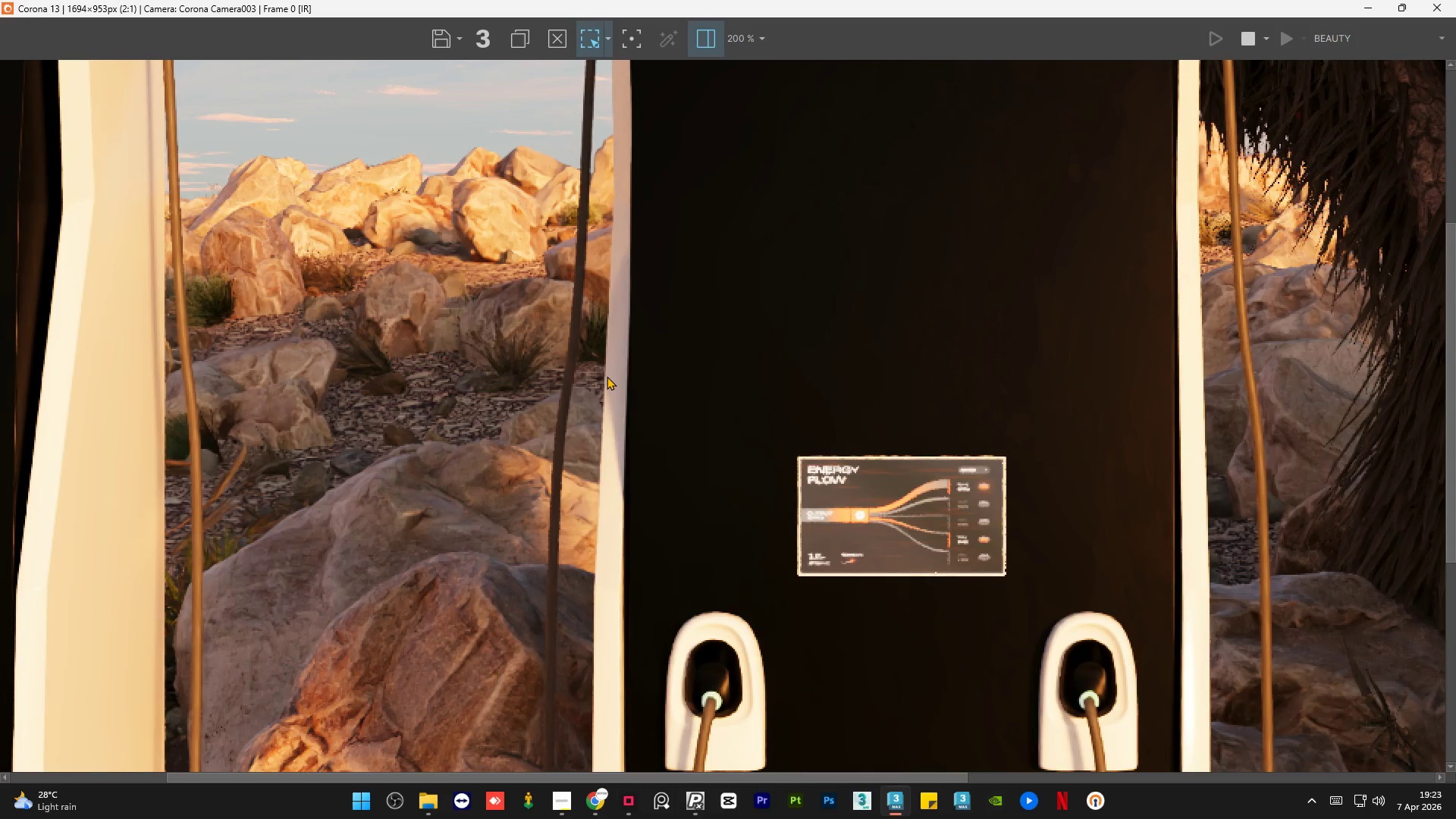 
scroll: coordinate [607, 376], scroll_direction: down, amount: 2.0
 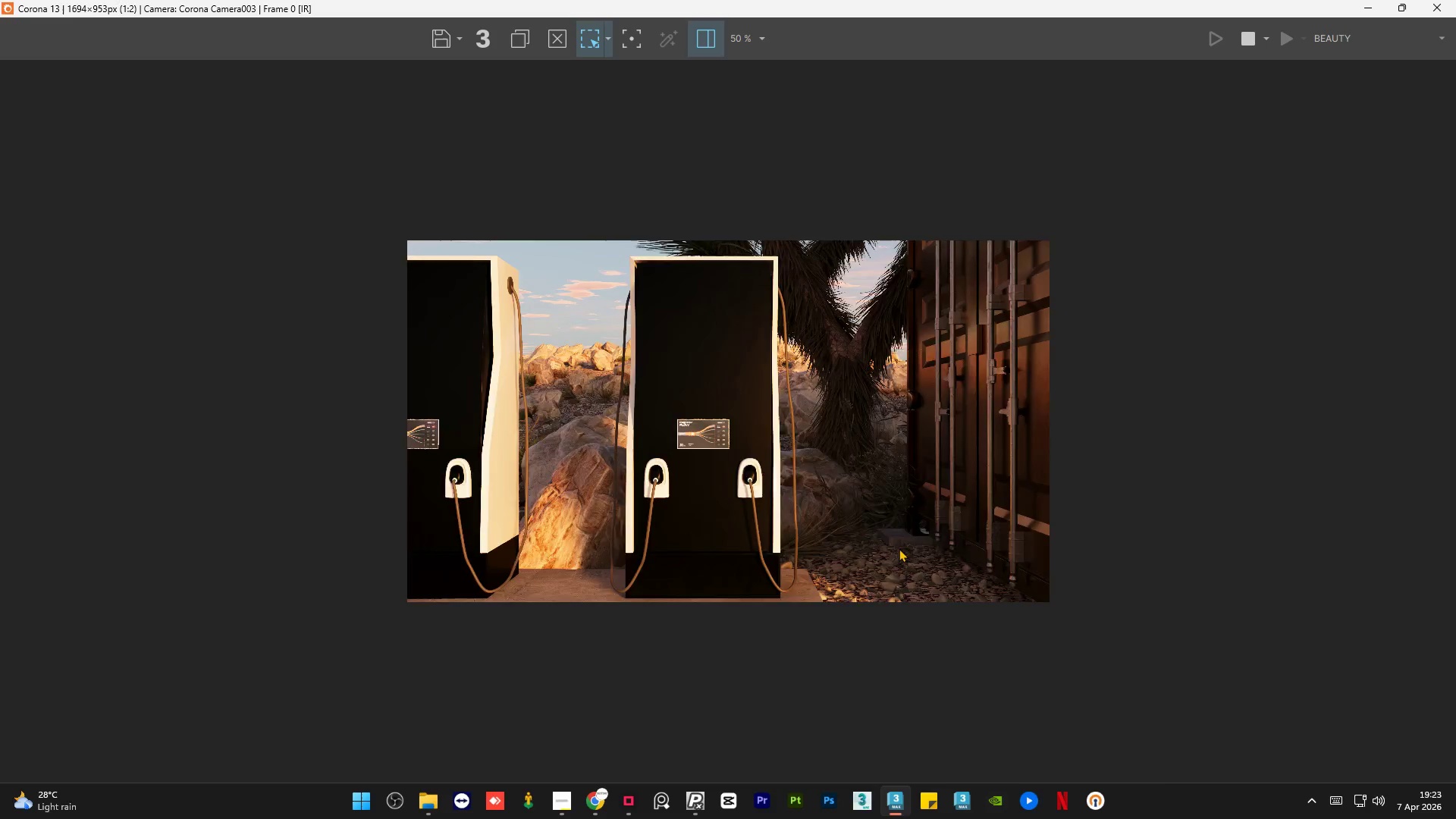 
scroll: coordinate [1064, 720], scroll_direction: up, amount: 2.0
 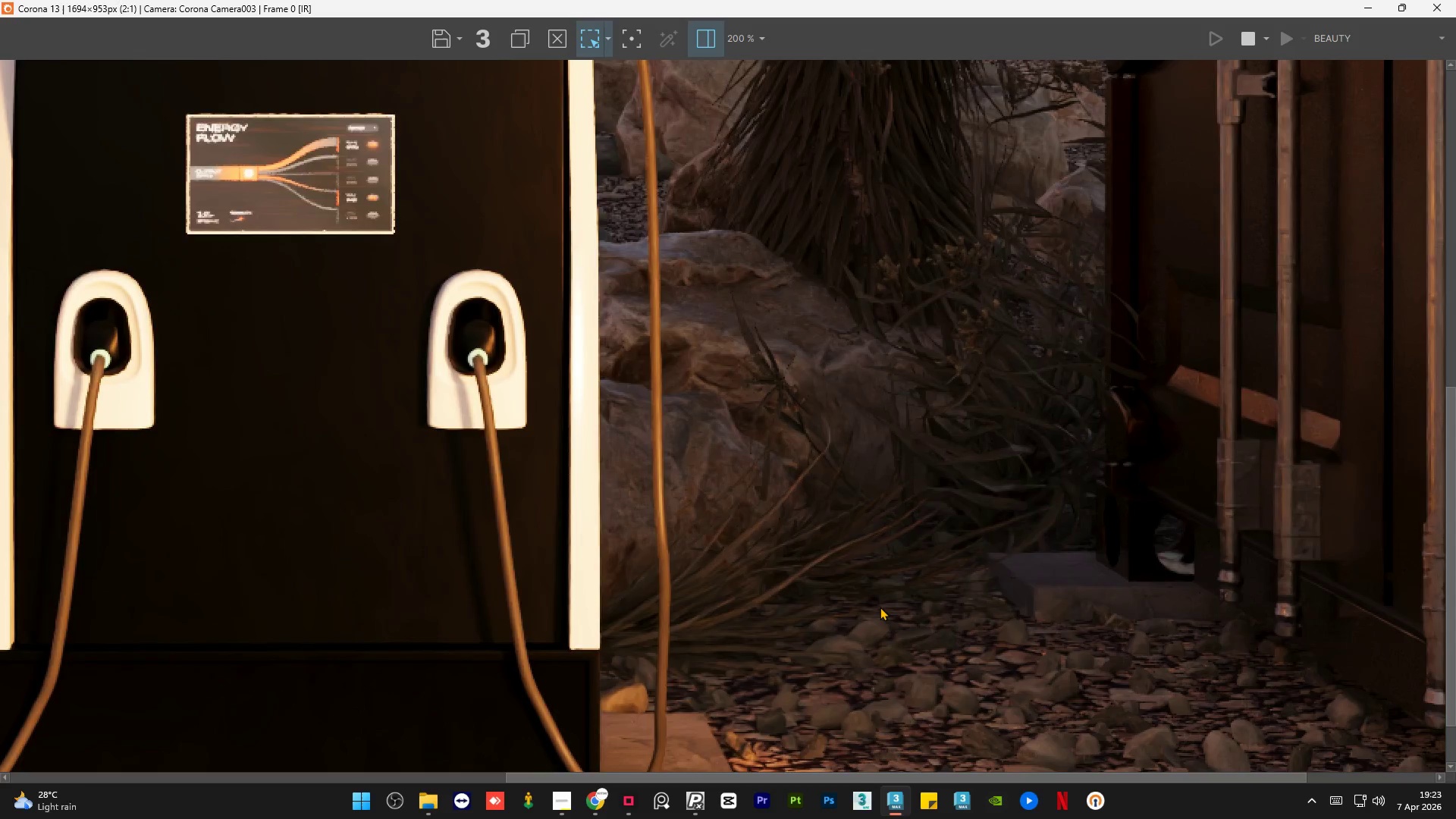 
scroll: coordinate [880, 606], scroll_direction: down, amount: 2.0
 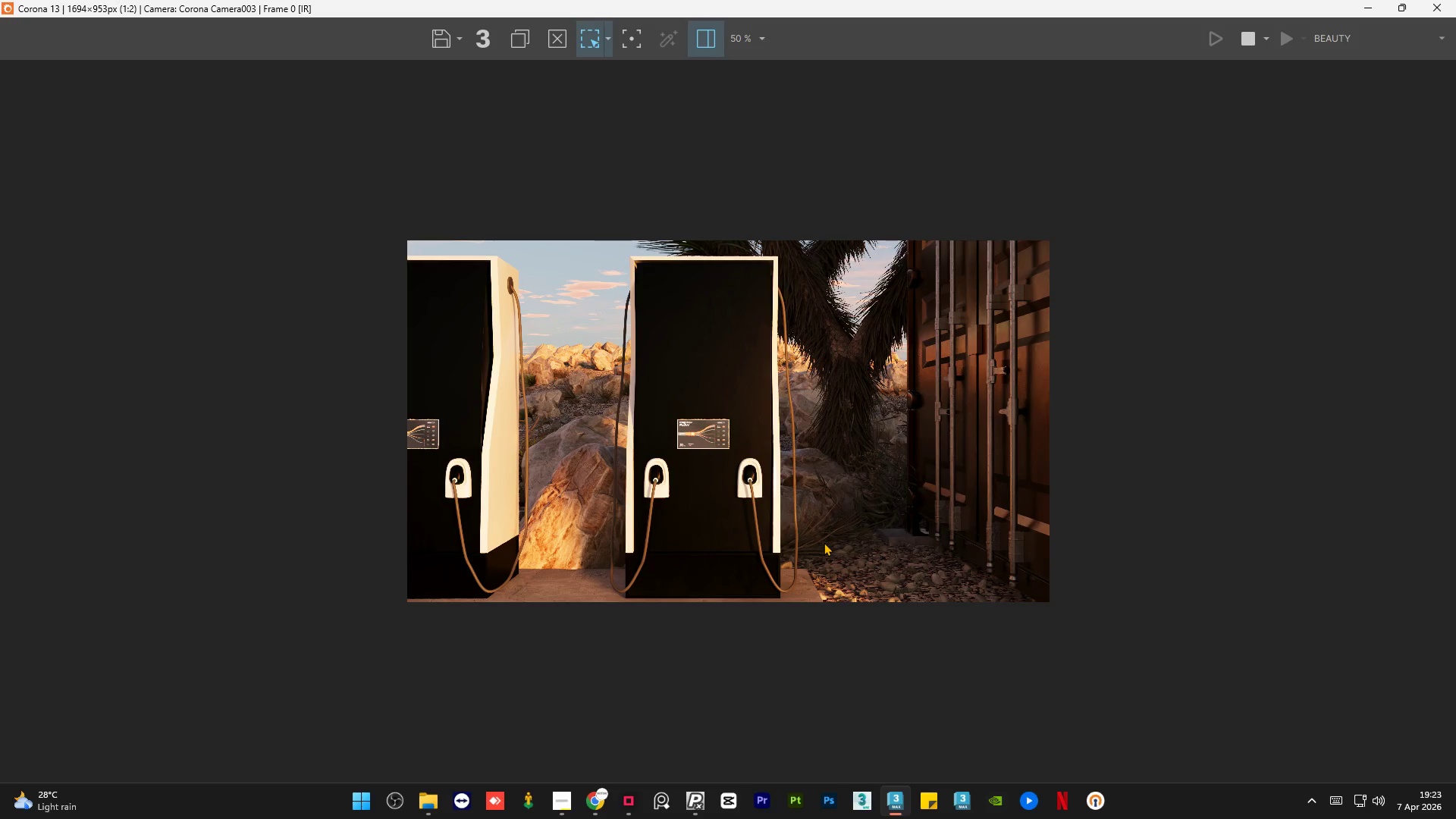 
left_click([593, 815])
 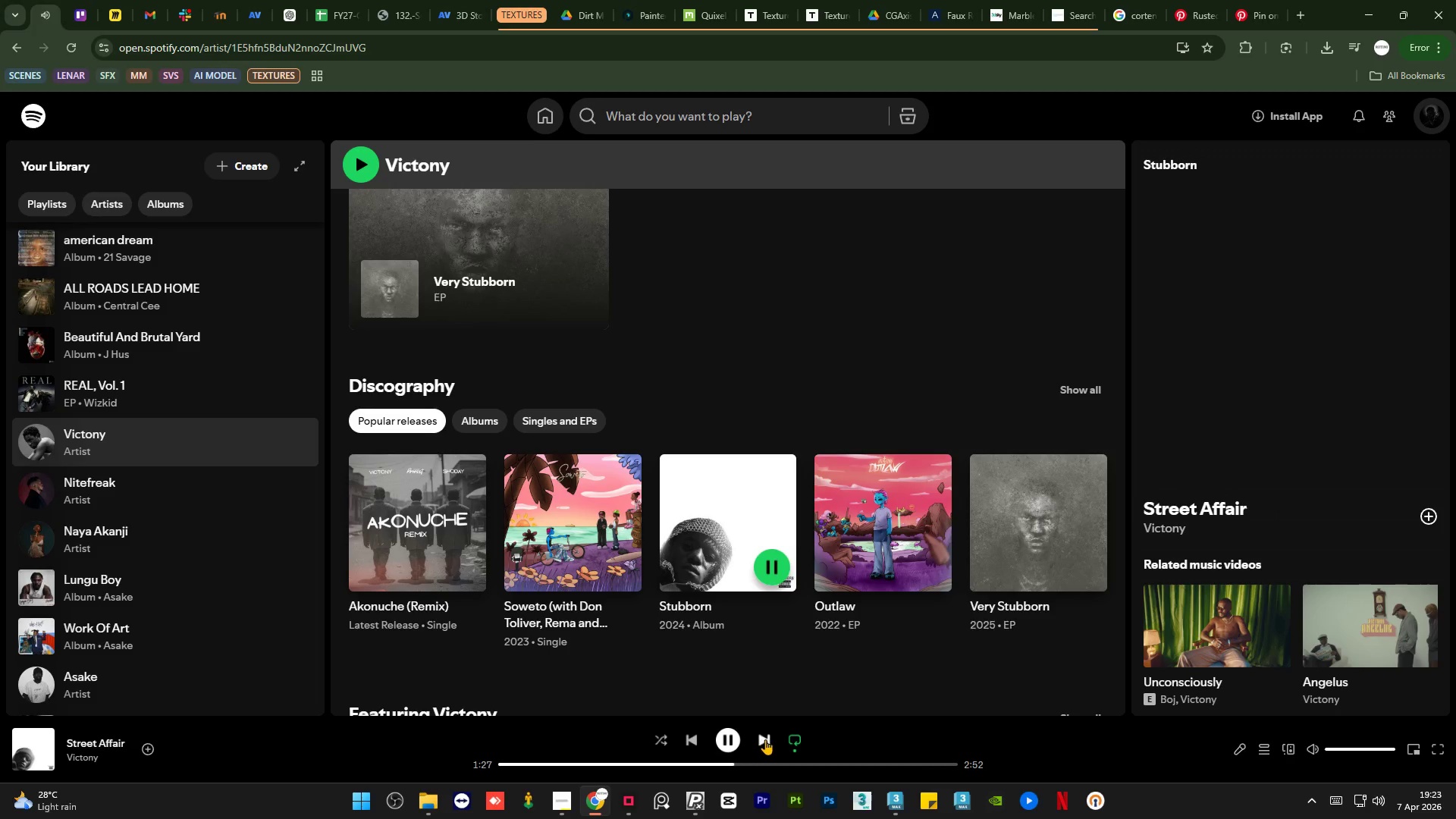 
left_click([765, 739])
 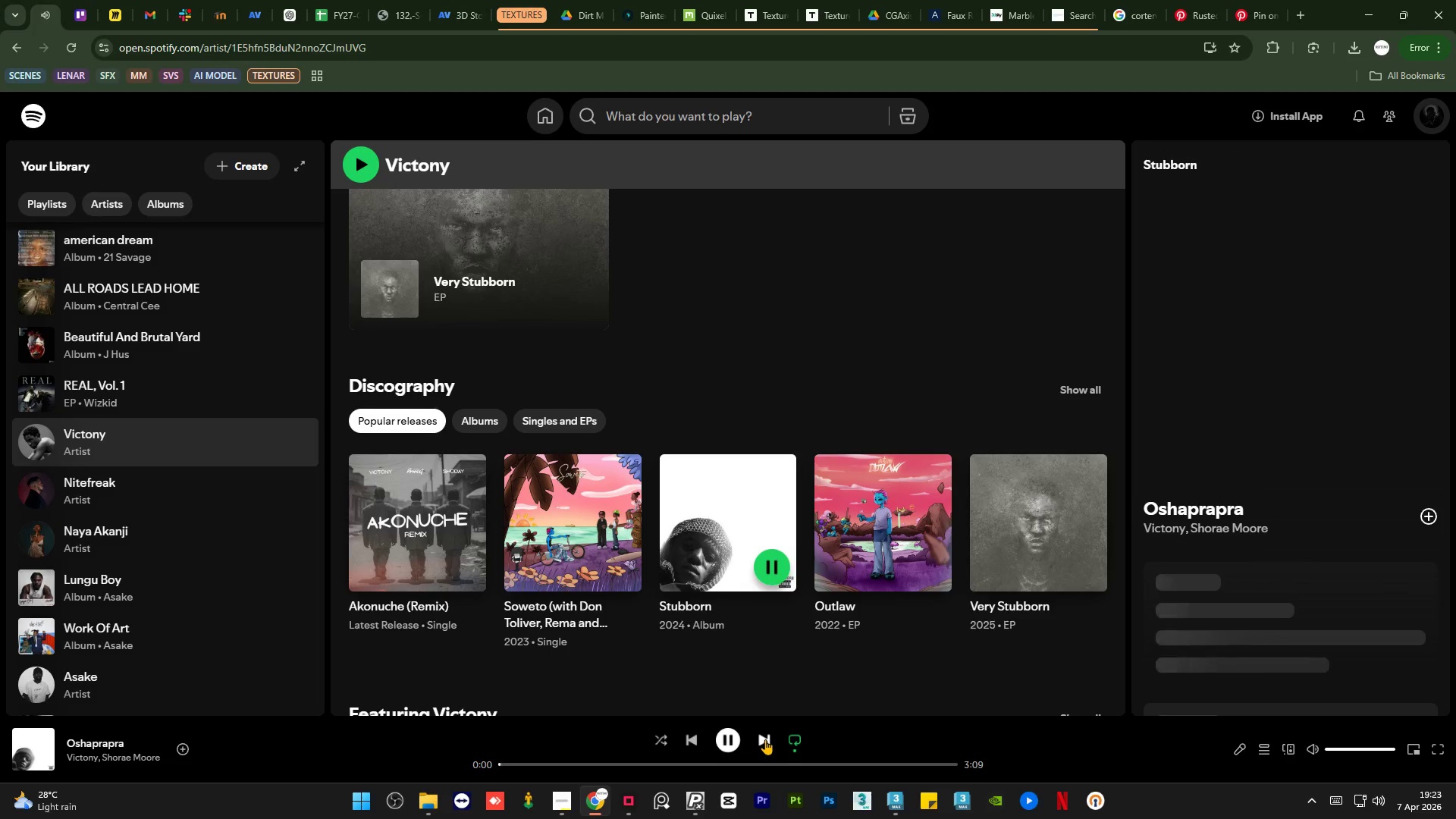 
left_click([765, 739])
 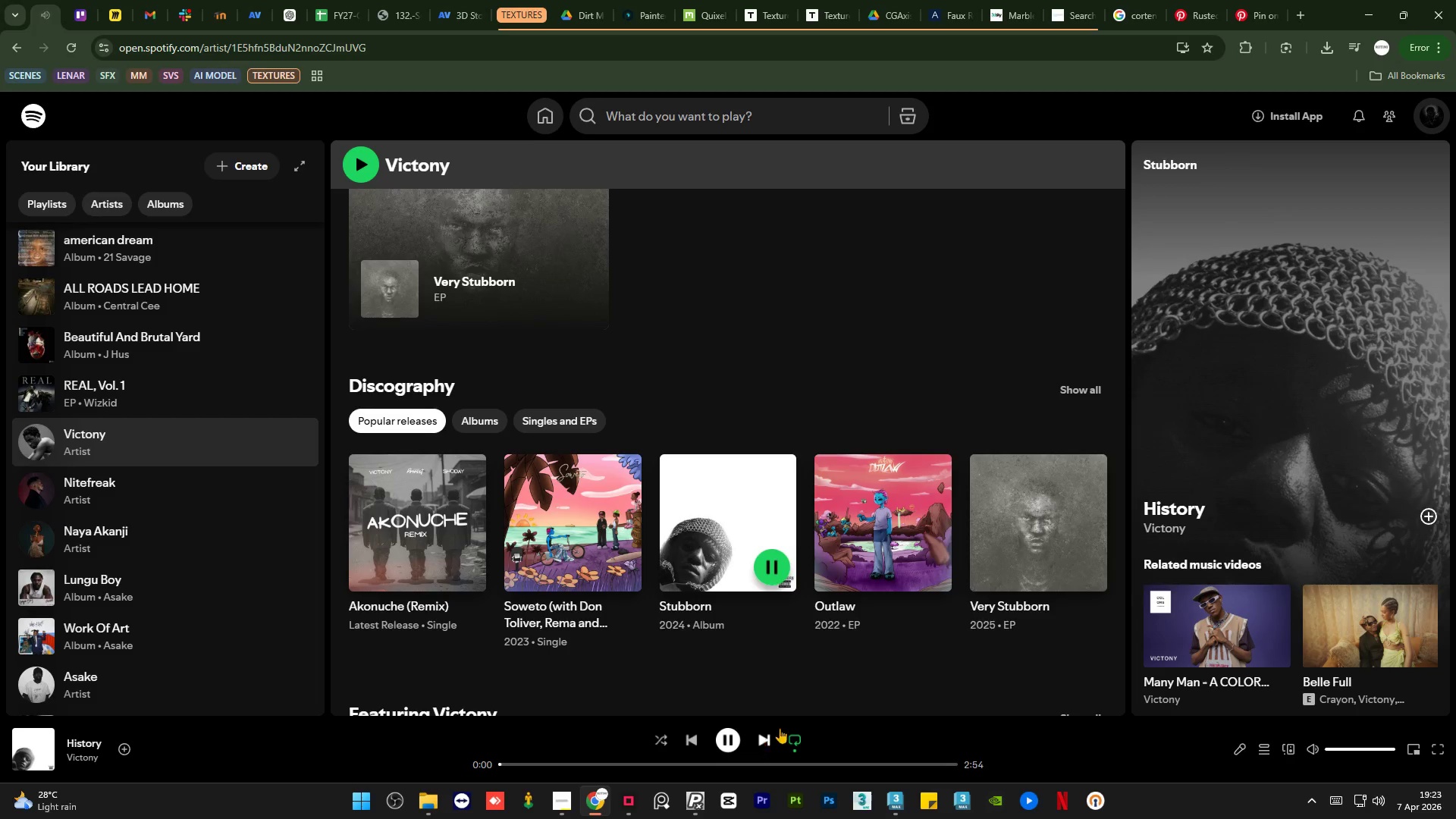 
left_click([1076, 563])
 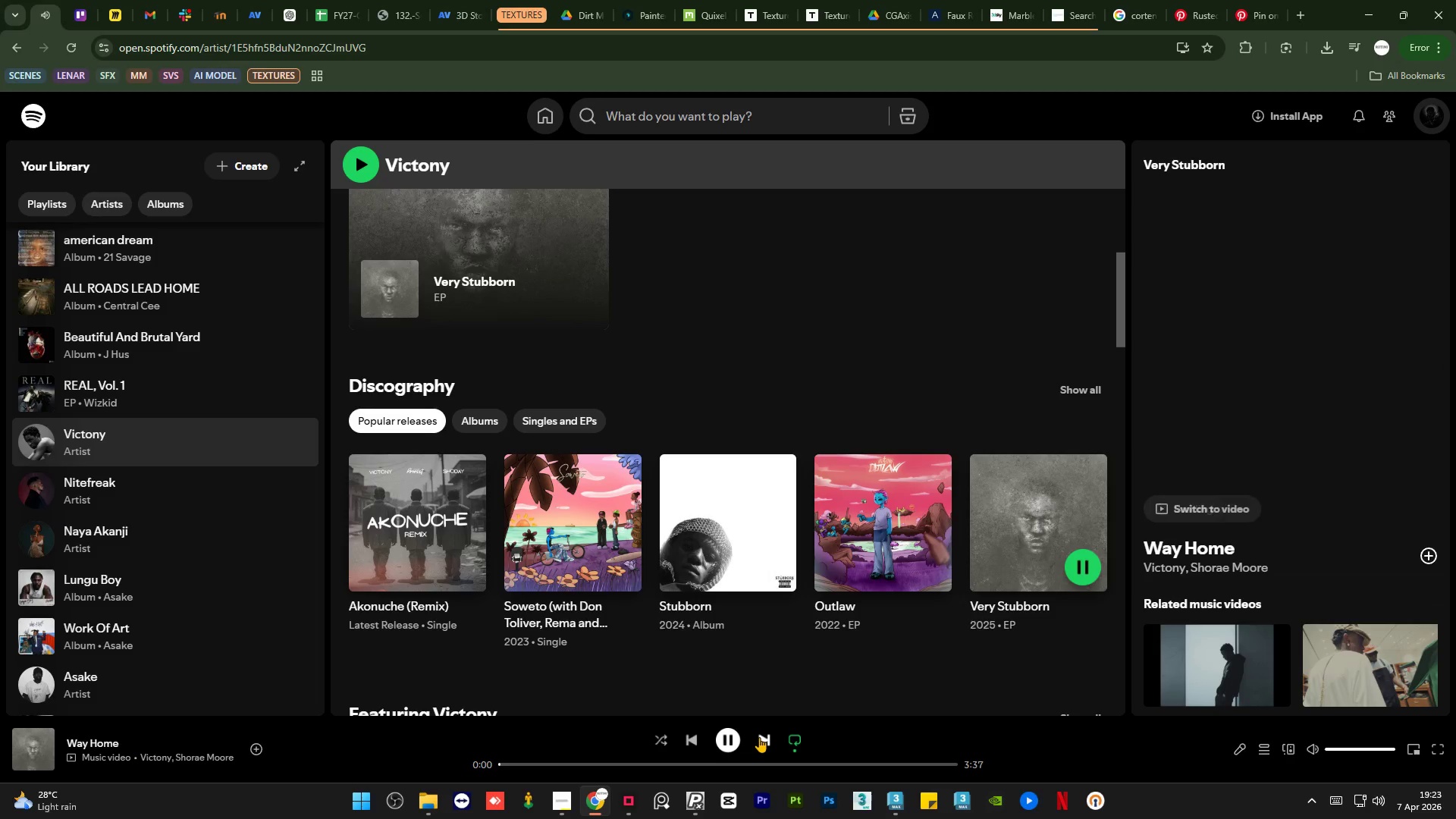 
left_click([759, 737])
 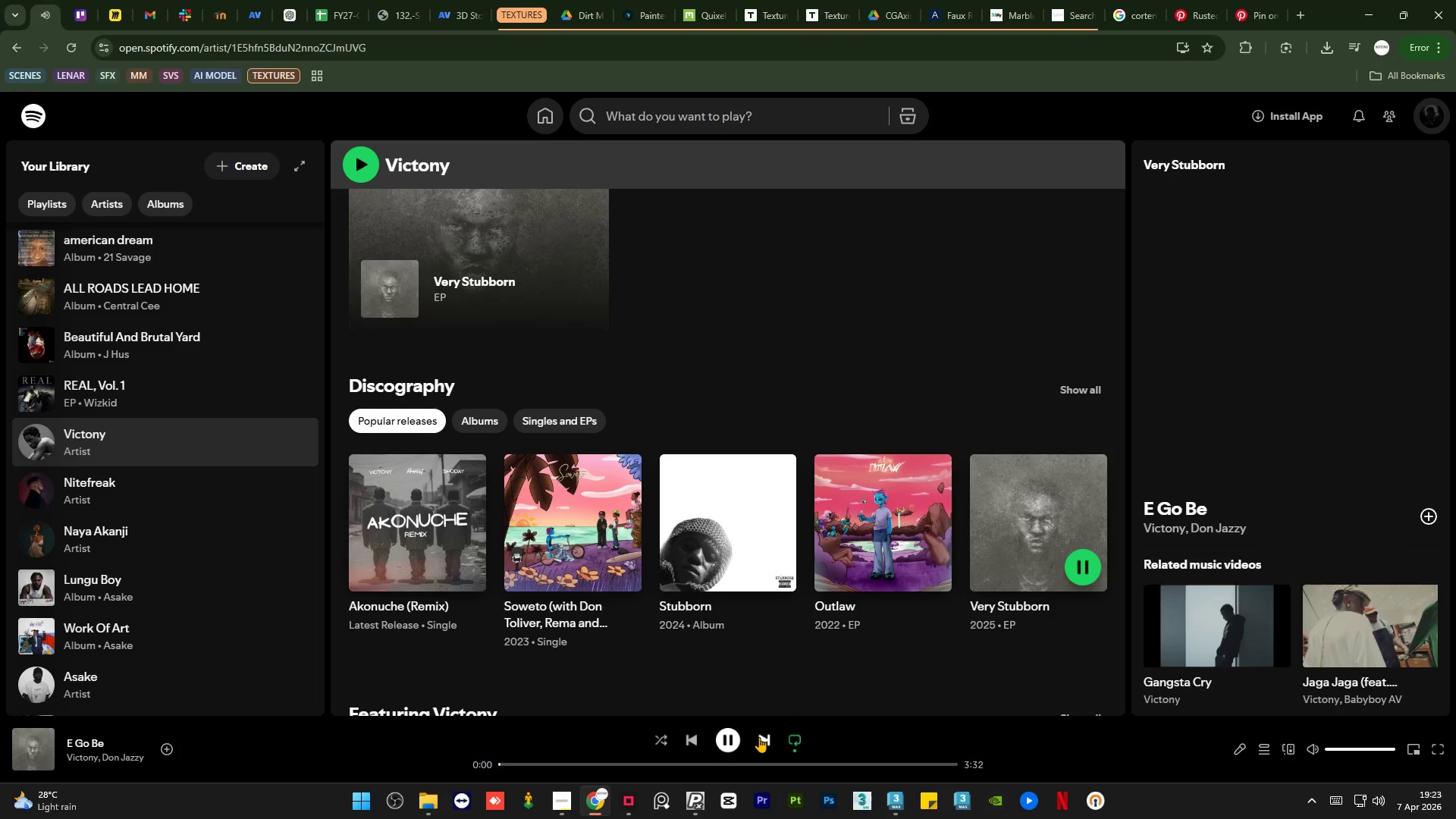 
left_click([759, 737])
 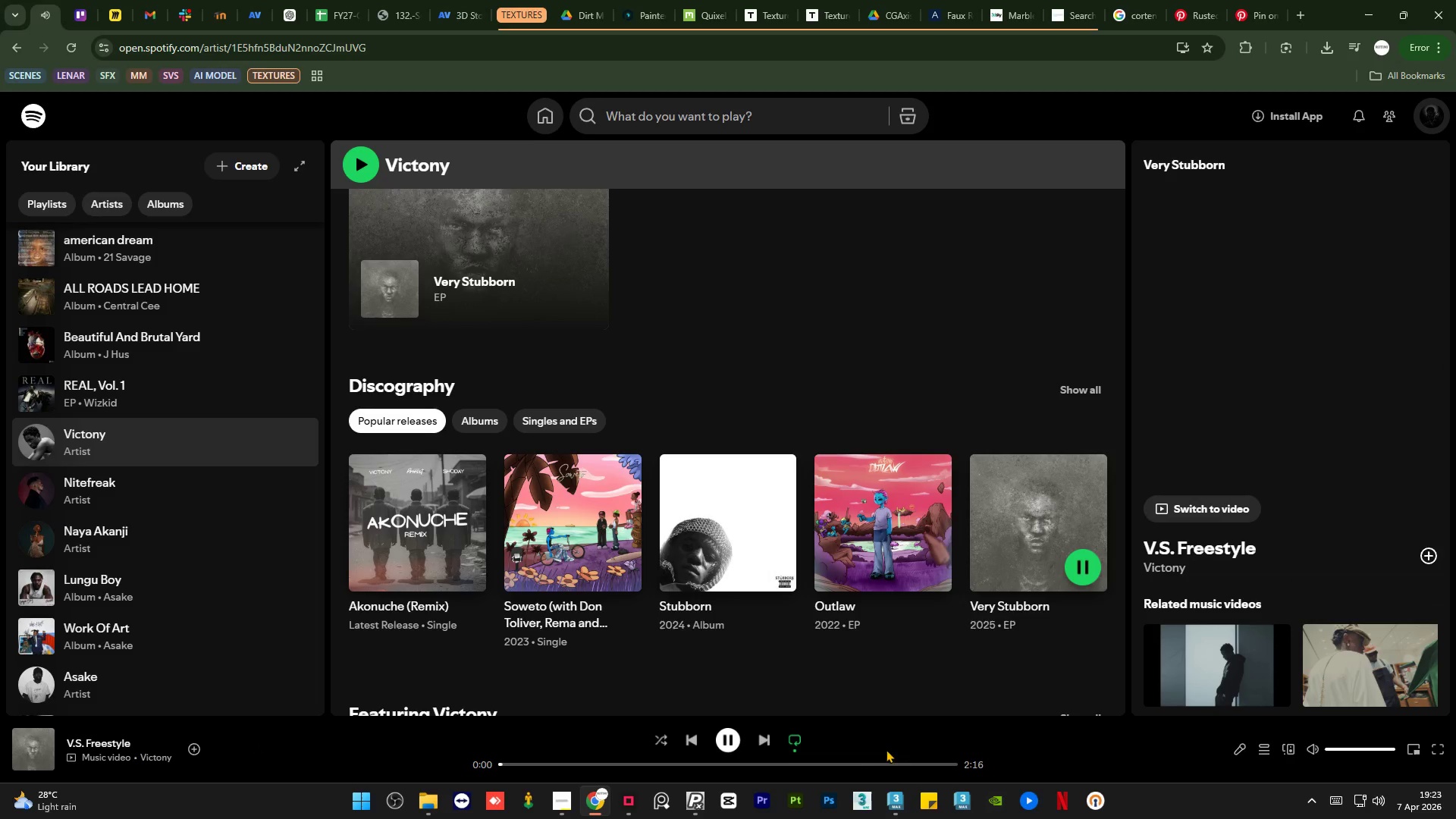 
left_click([893, 800])
 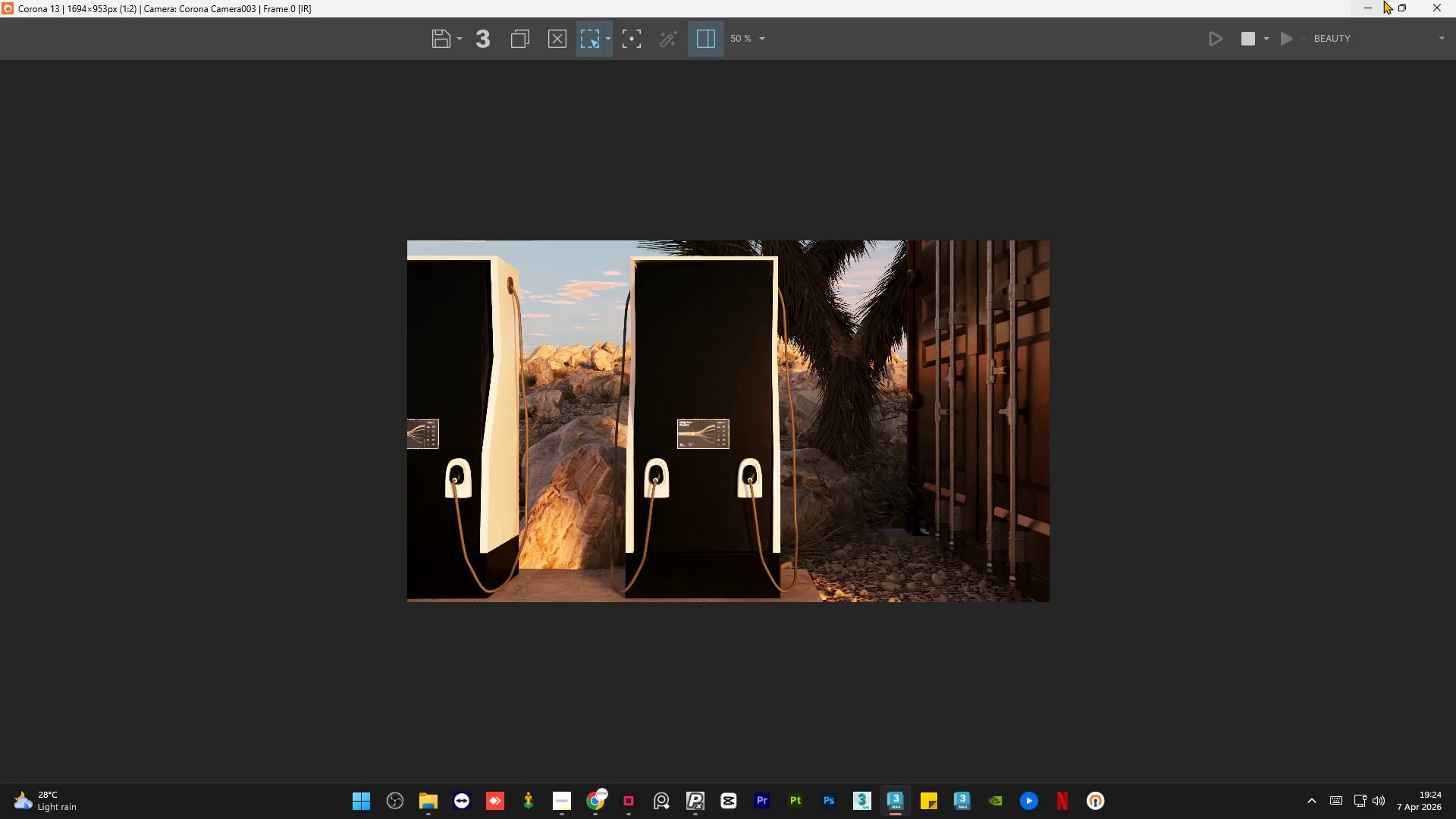 
left_click([1403, 8])
 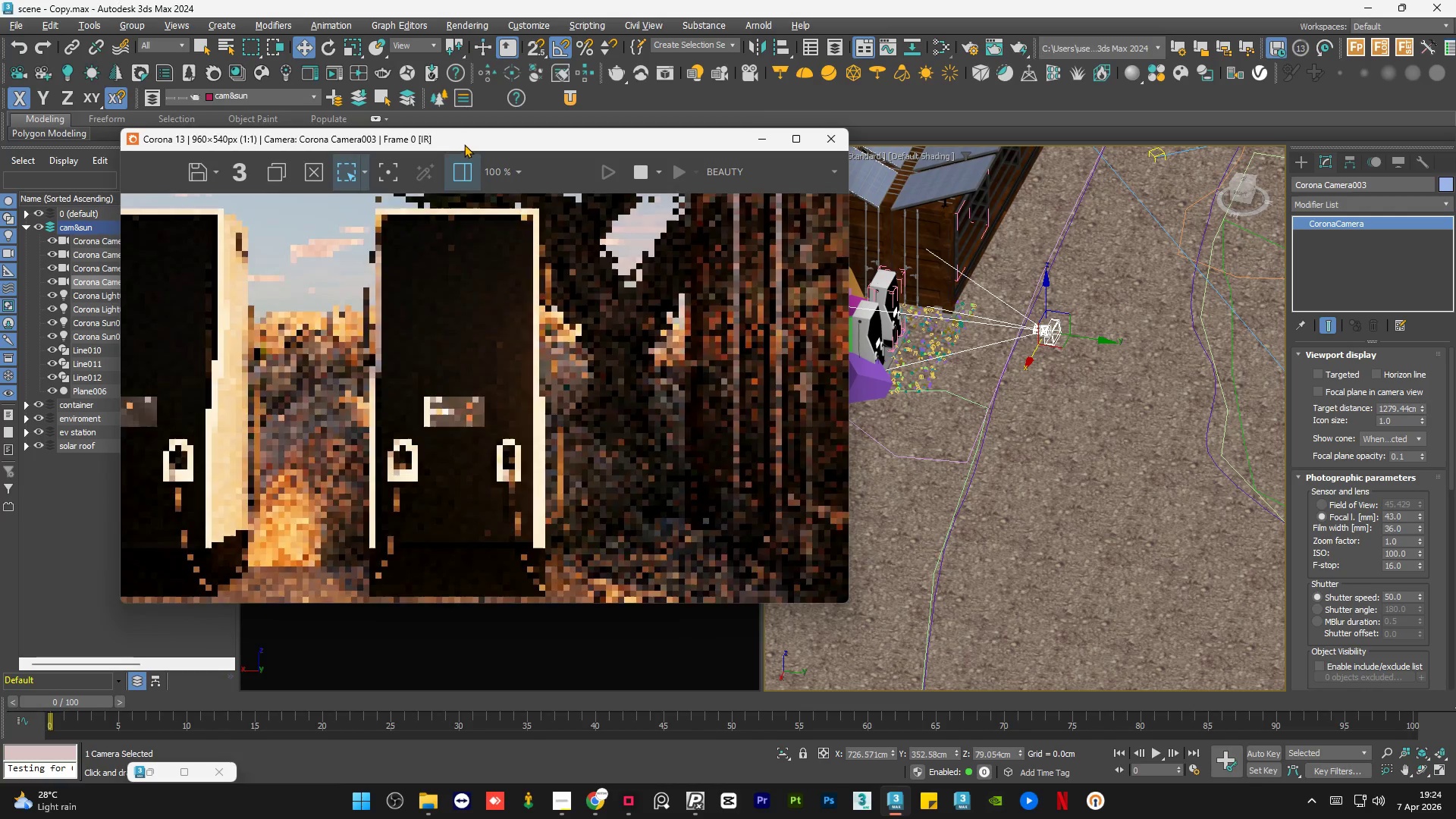 
left_click_drag(start_coordinate=[472, 139], to_coordinate=[435, 143])
 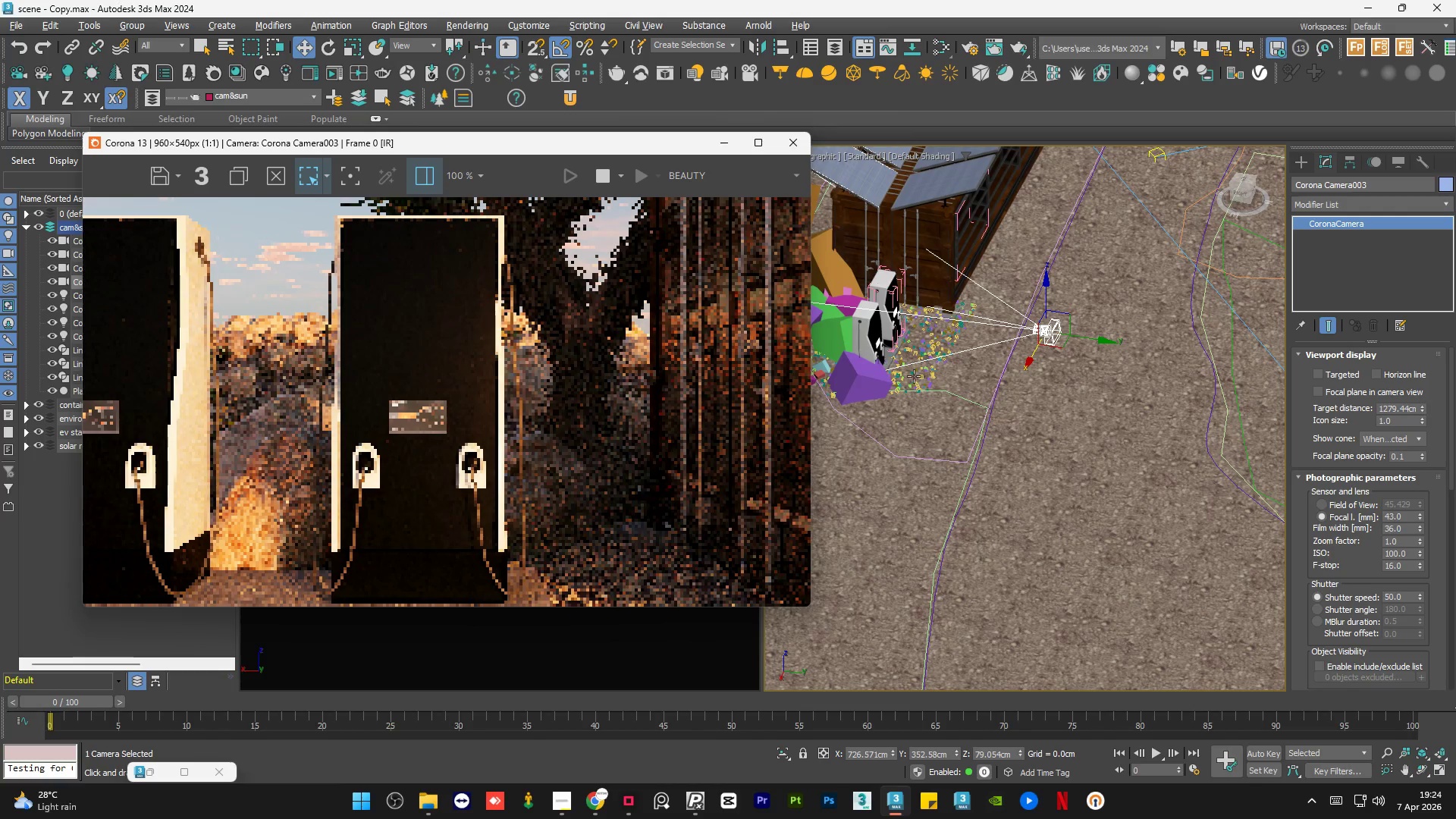 
scroll: coordinate [948, 460], scroll_direction: down, amount: 8.0
 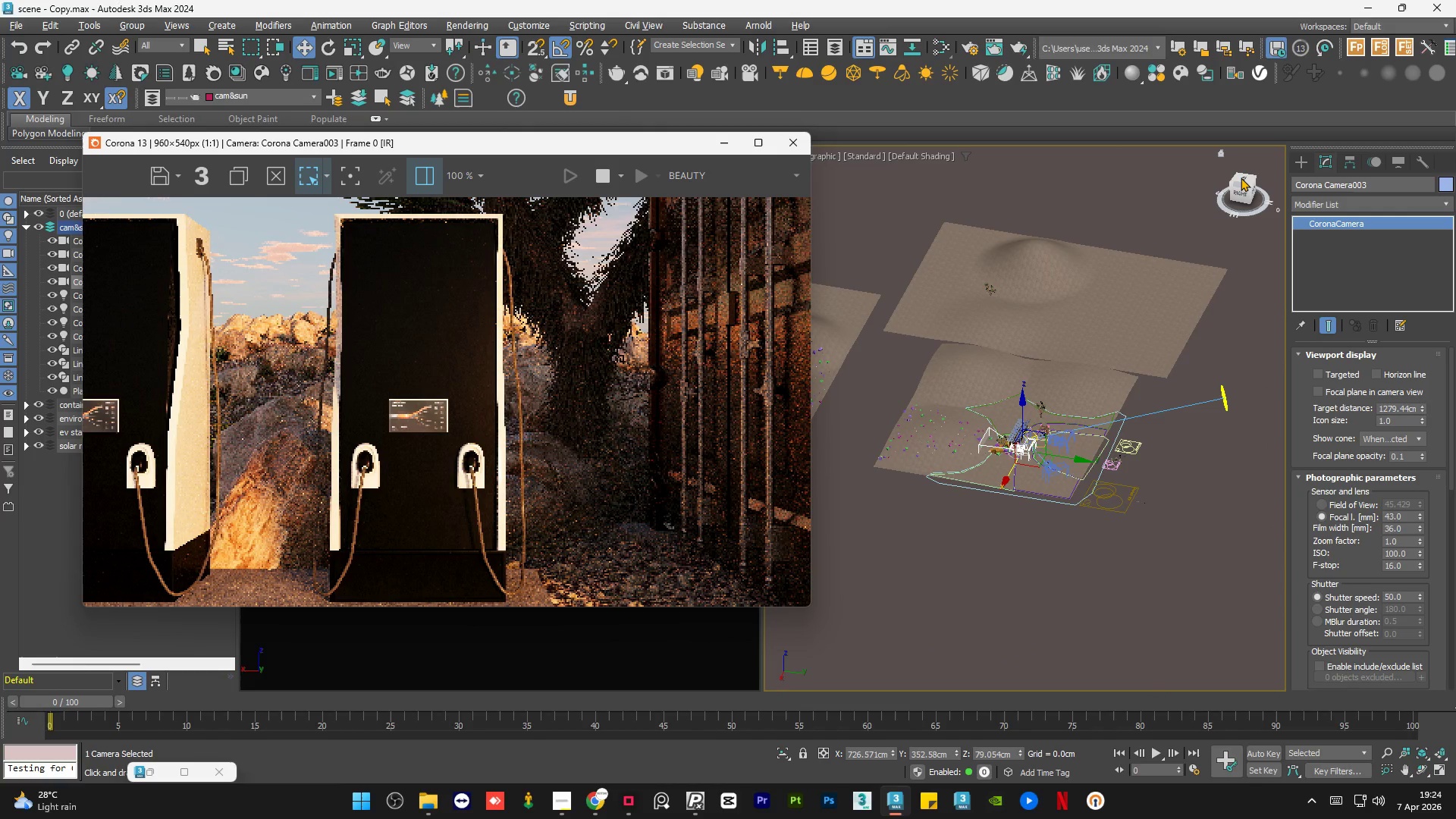 
left_click([1241, 177])
 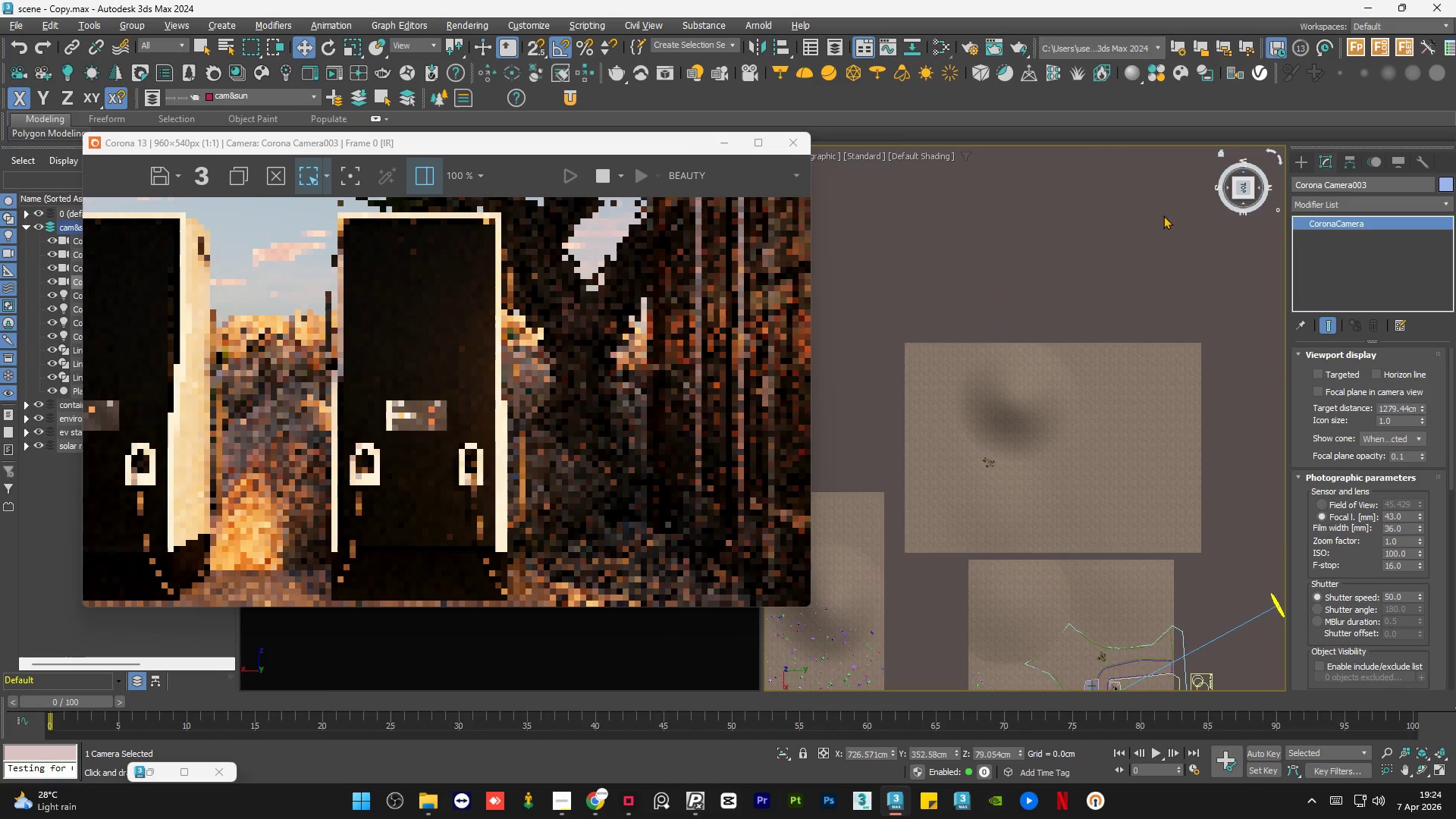 
scroll: coordinate [981, 288], scroll_direction: down, amount: 1.0
 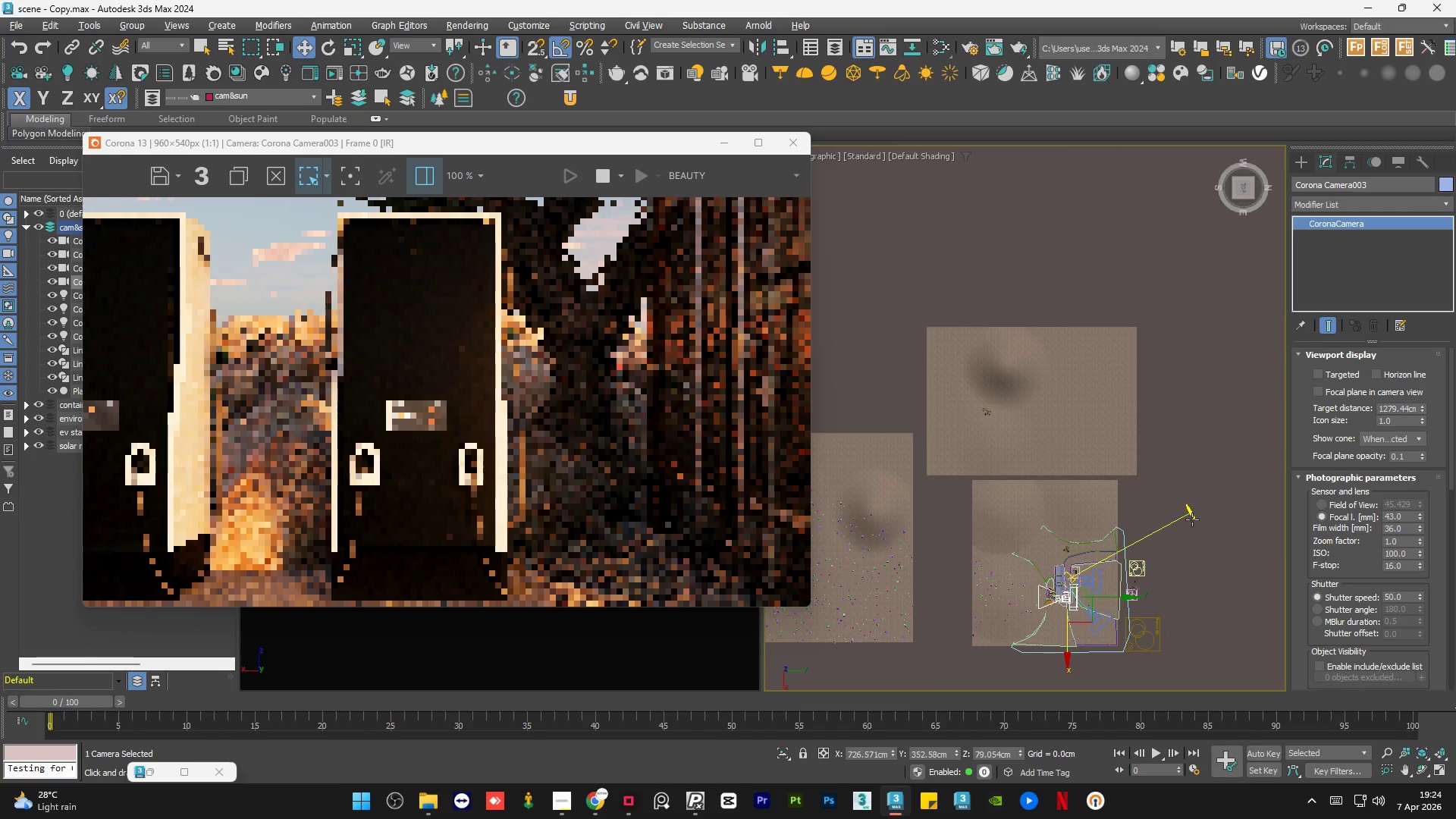 
scroll: coordinate [1192, 521], scroll_direction: up, amount: 1.0
 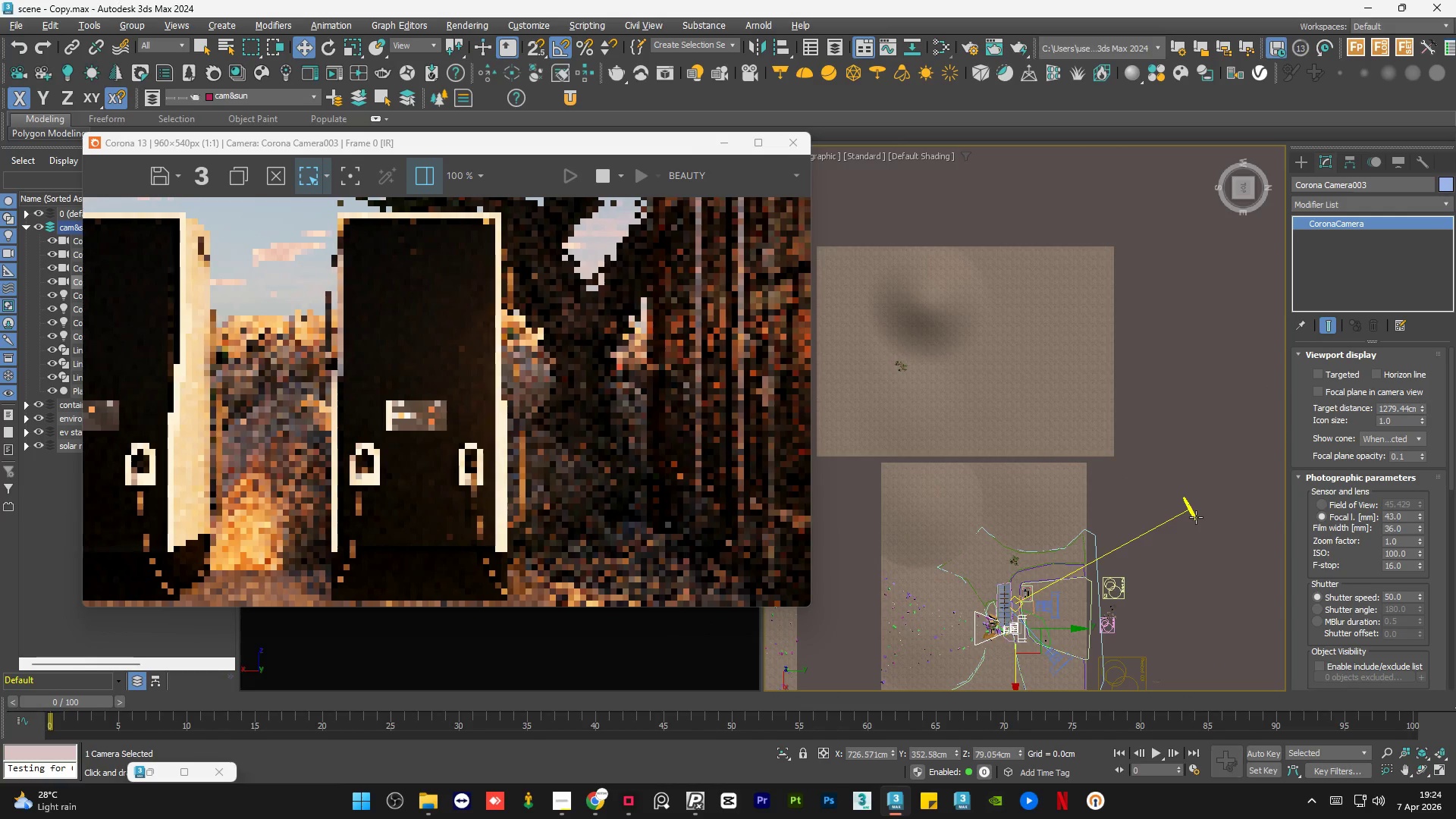 
left_click([1196, 517])
 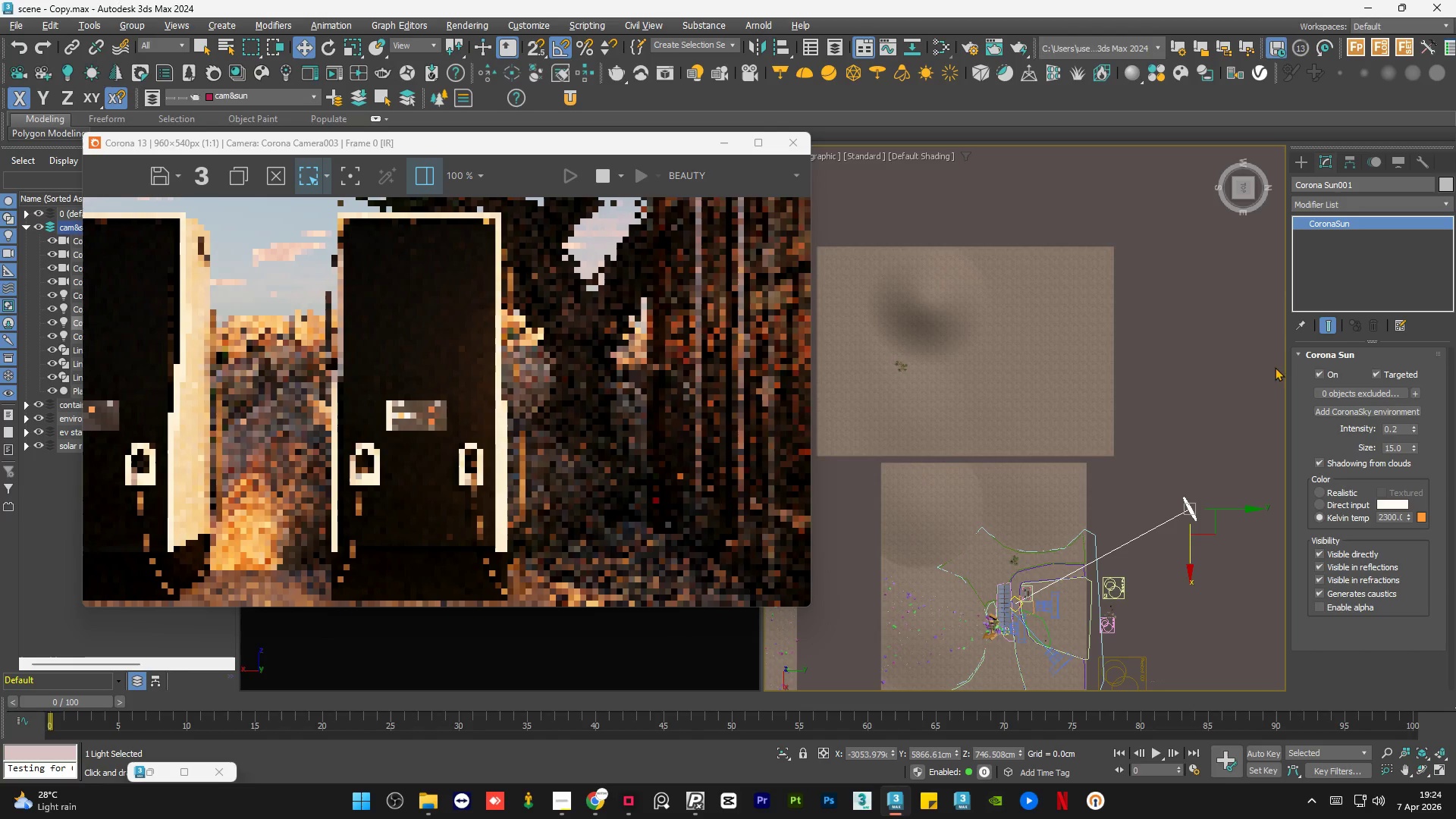 
left_click([1318, 375])
 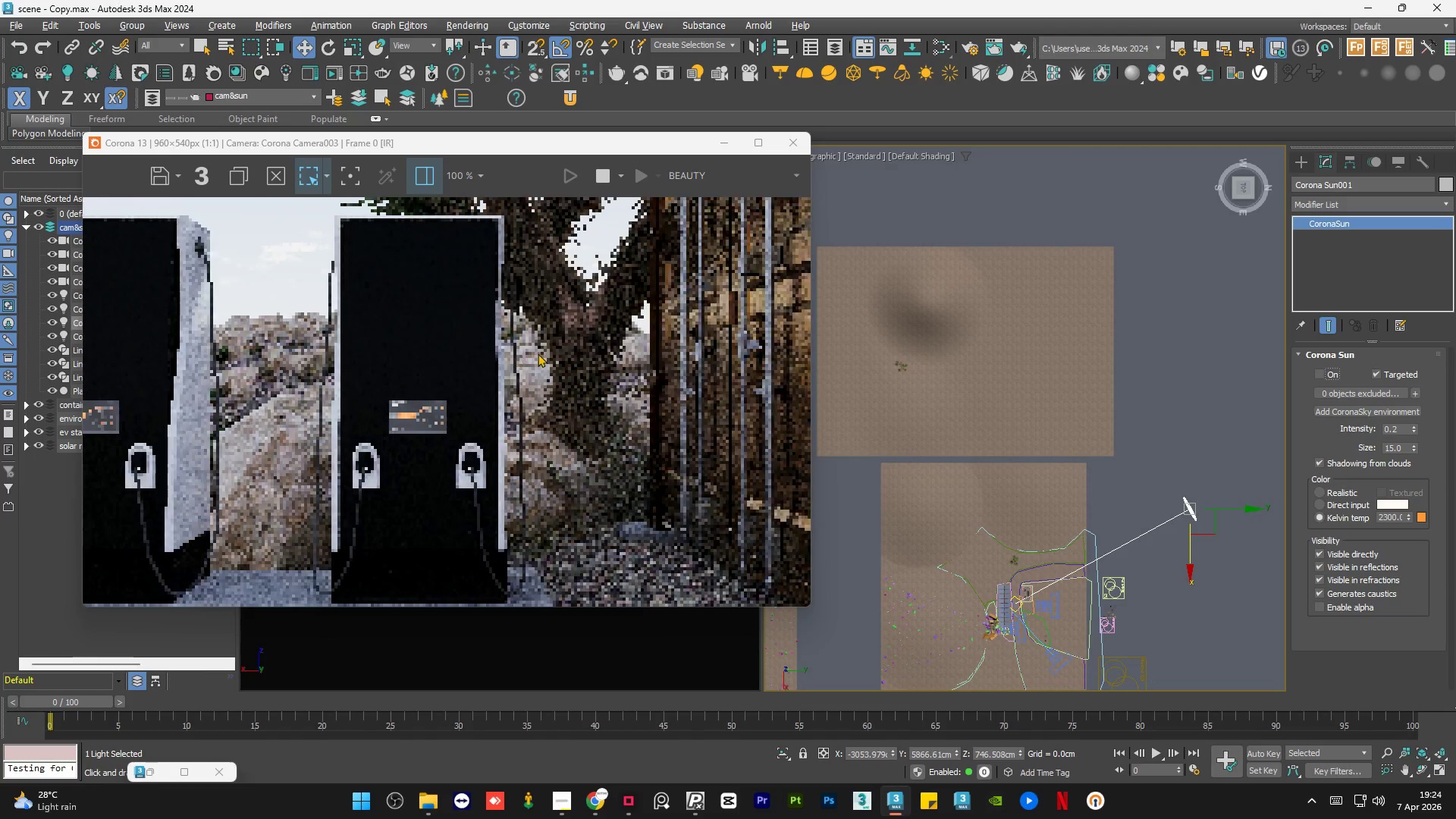 
scroll: coordinate [1159, 421], scroll_direction: down, amount: 2.0
 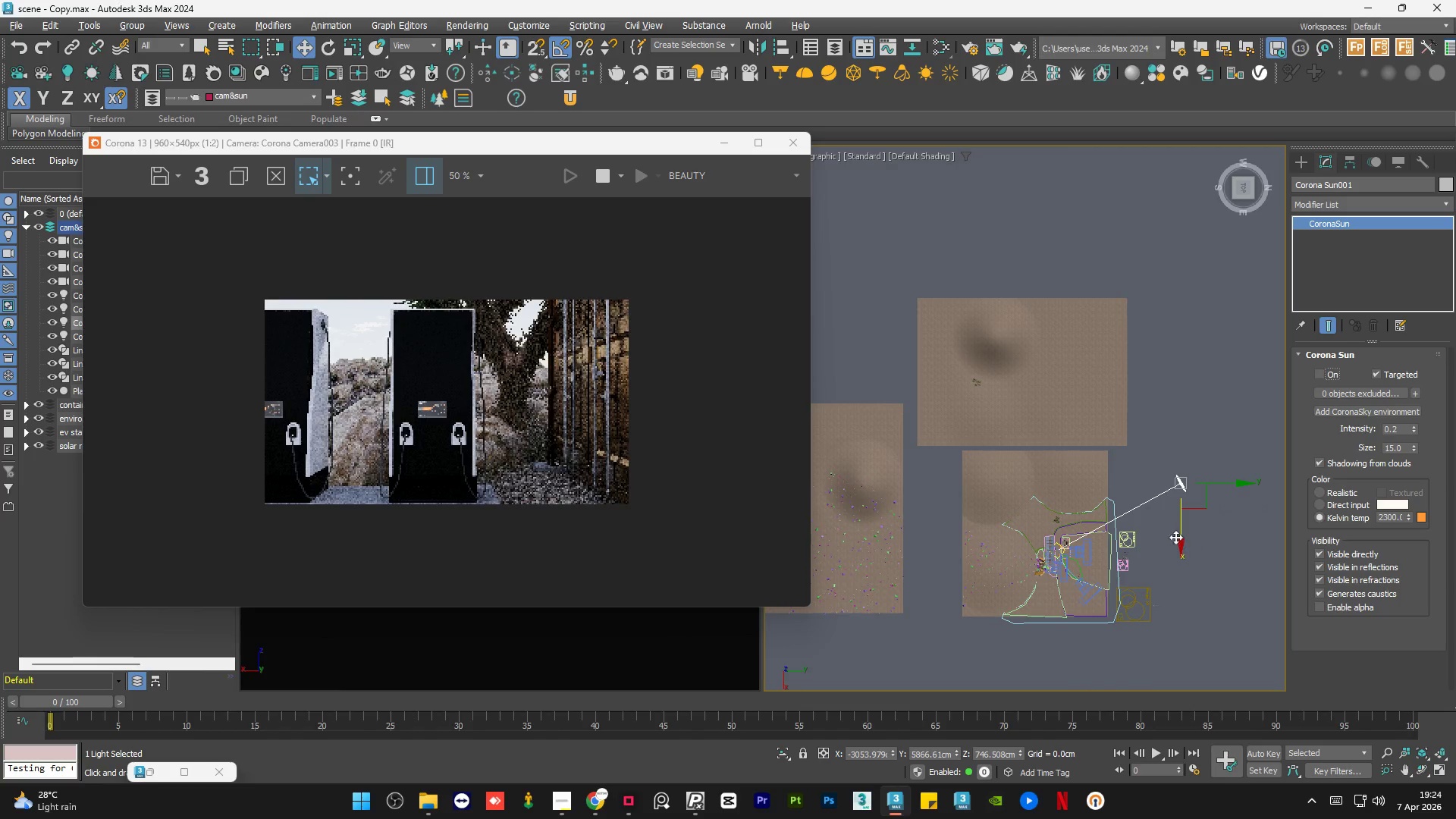 
hold_key(key=ShiftLeft, duration=1.5)
left_click_drag(start_coordinate=[1183, 532], to_coordinate=[1172, 661])
 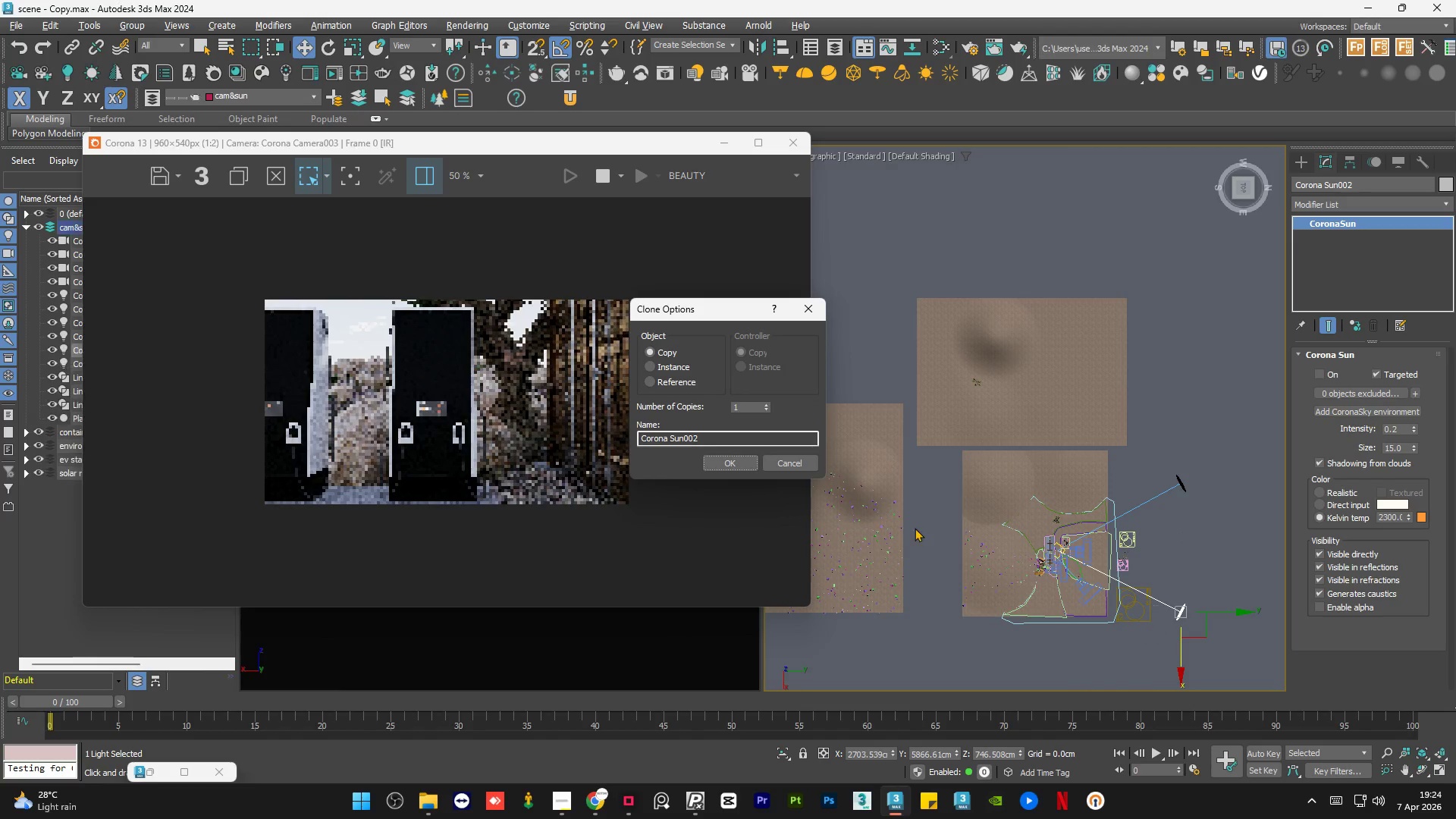 
hold_key(key=ShiftLeft, duration=0.86)
 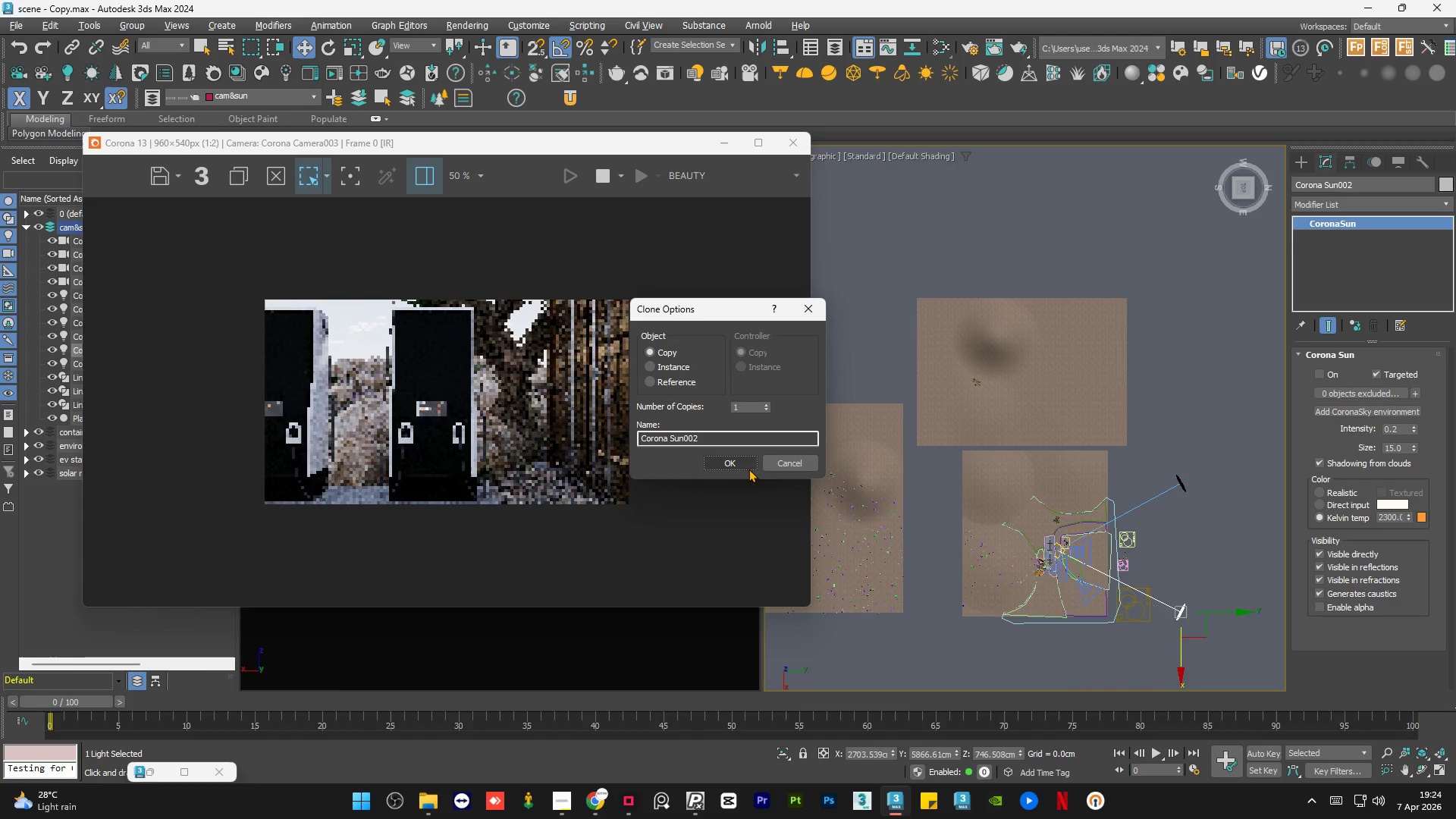 
left_click([737, 467])
 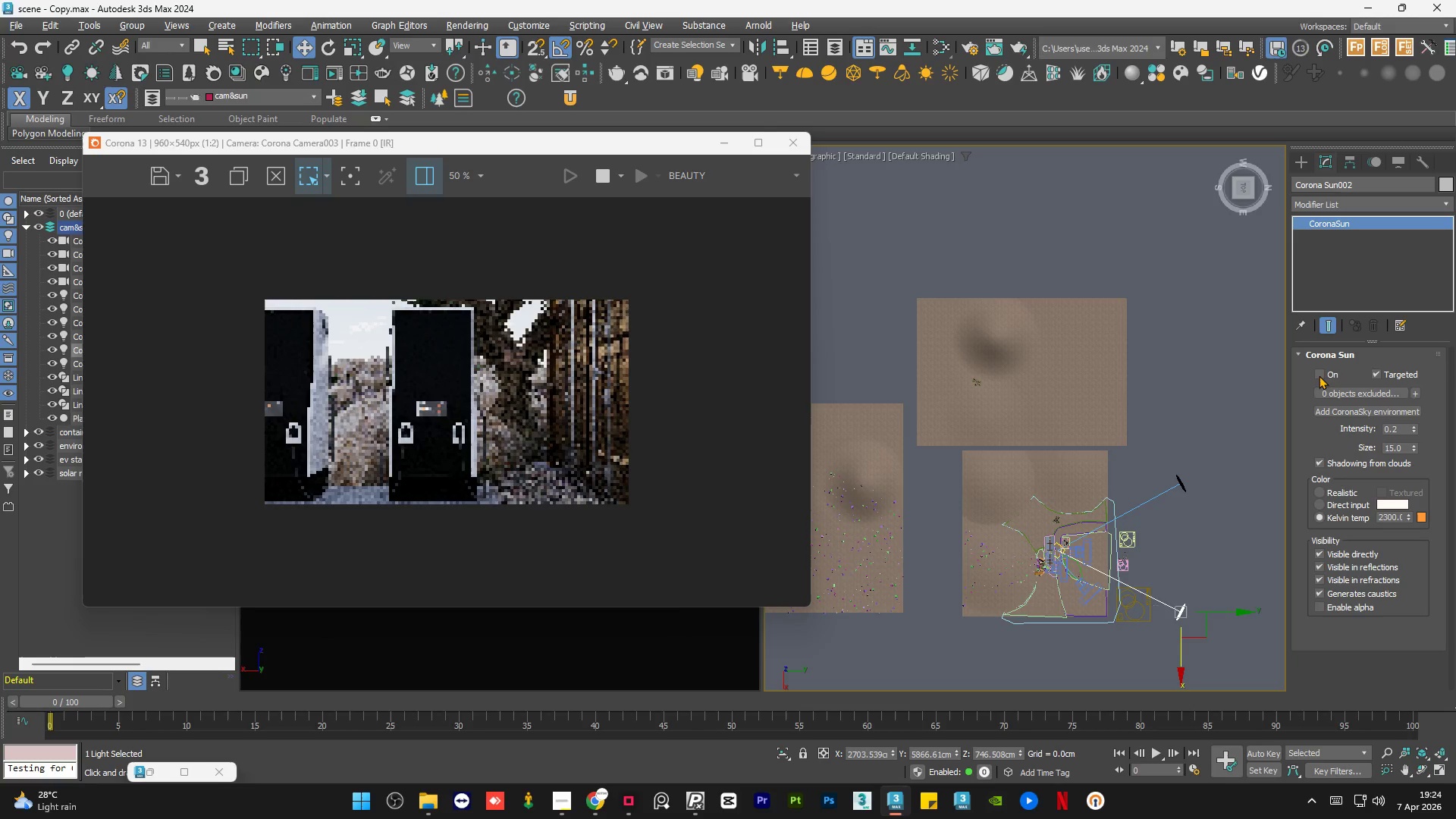 
left_click([1321, 375])
 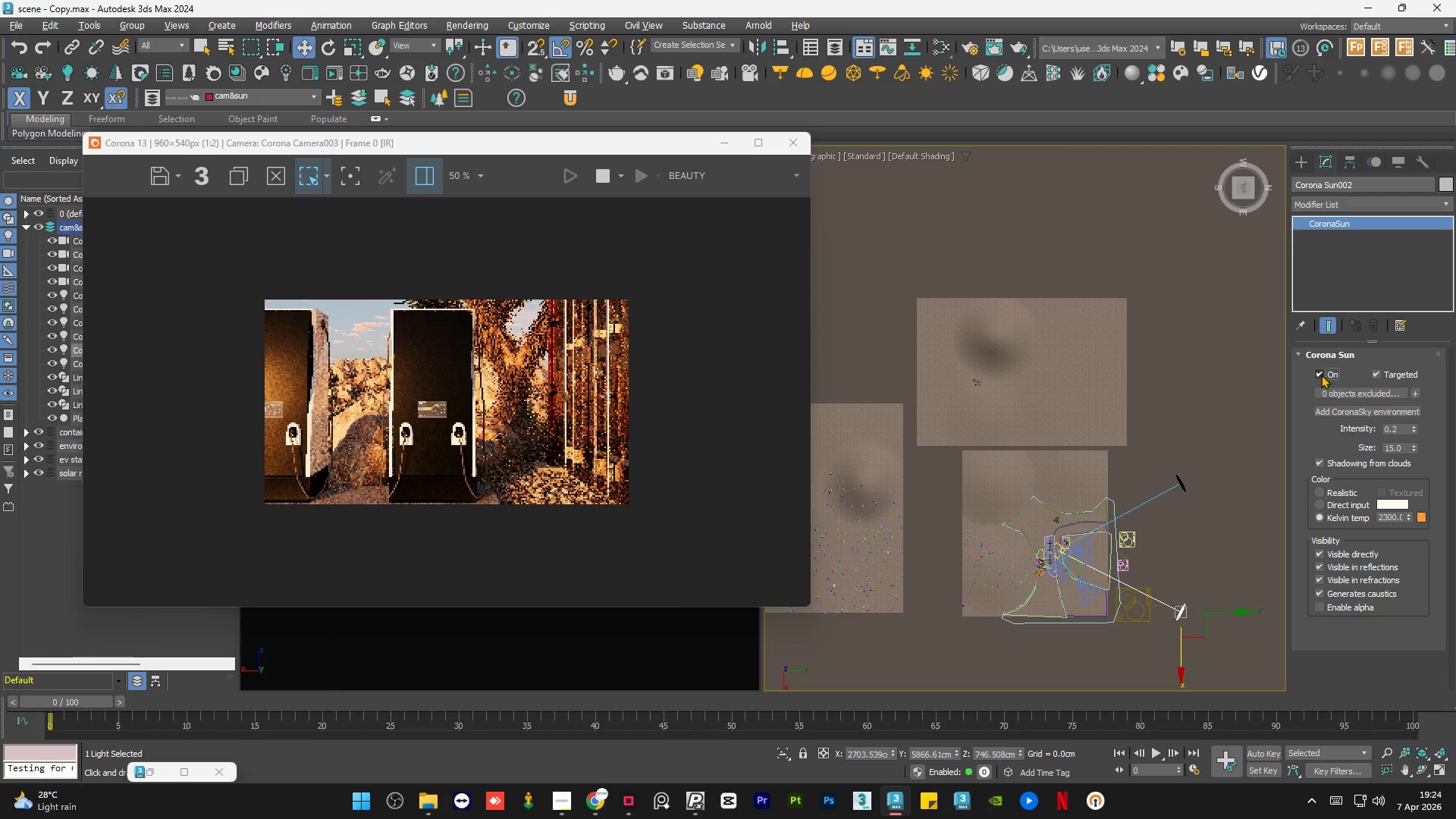 
scroll: coordinate [432, 387], scroll_direction: up, amount: 1.0
 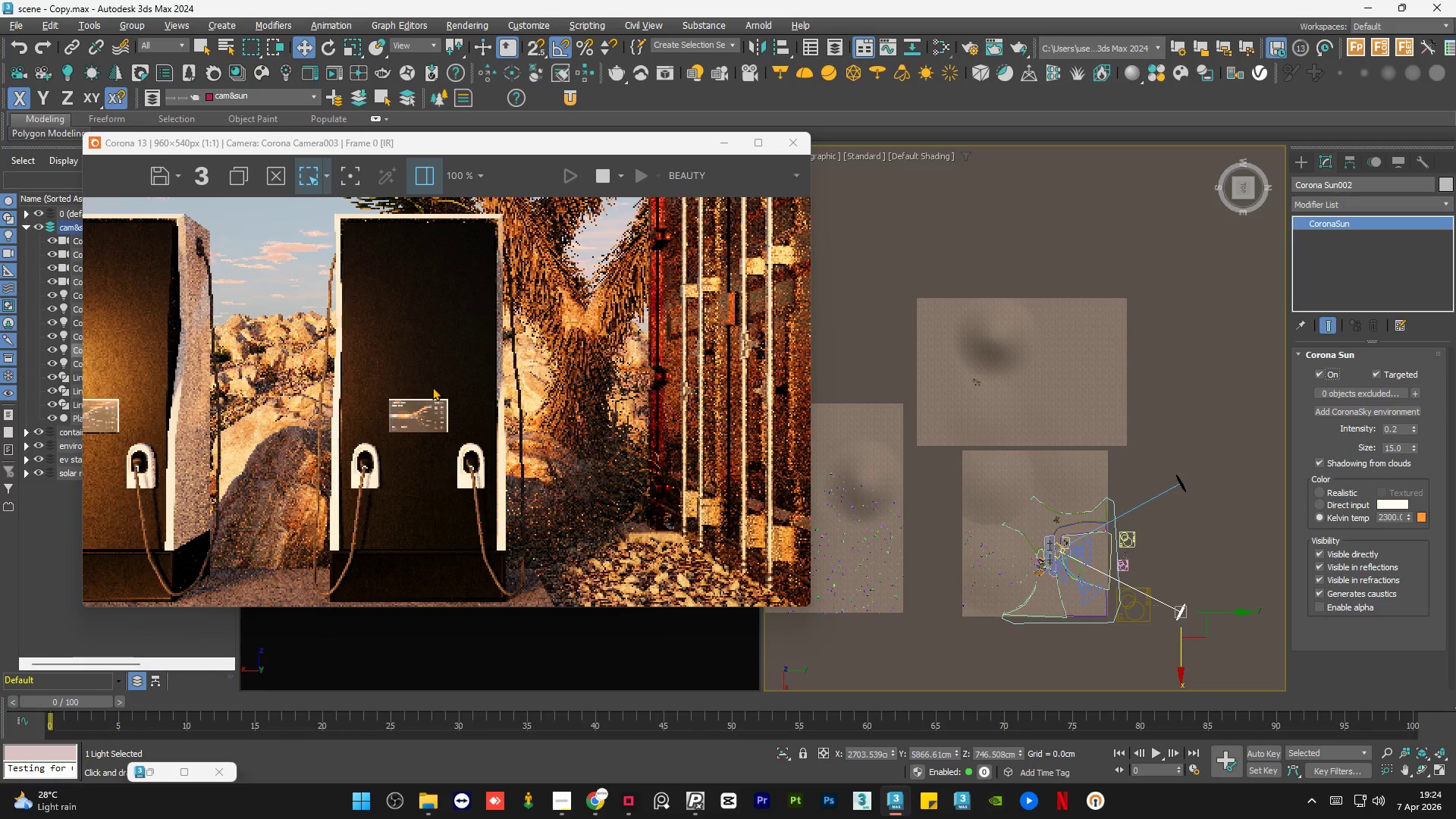 
scroll: coordinate [432, 387], scroll_direction: down, amount: 1.0
 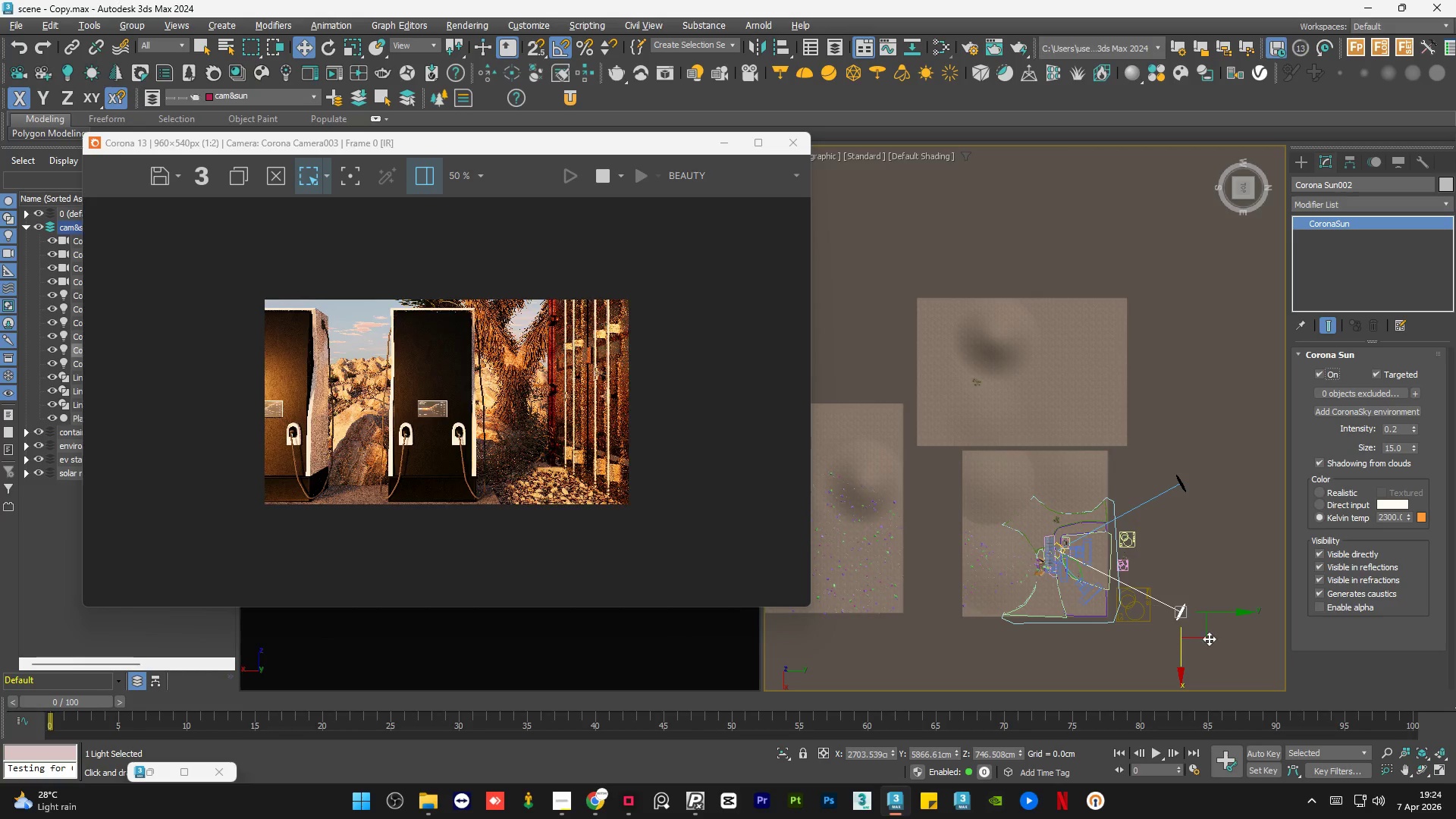 
left_click_drag(start_coordinate=[1208, 638], to_coordinate=[1188, 600])
 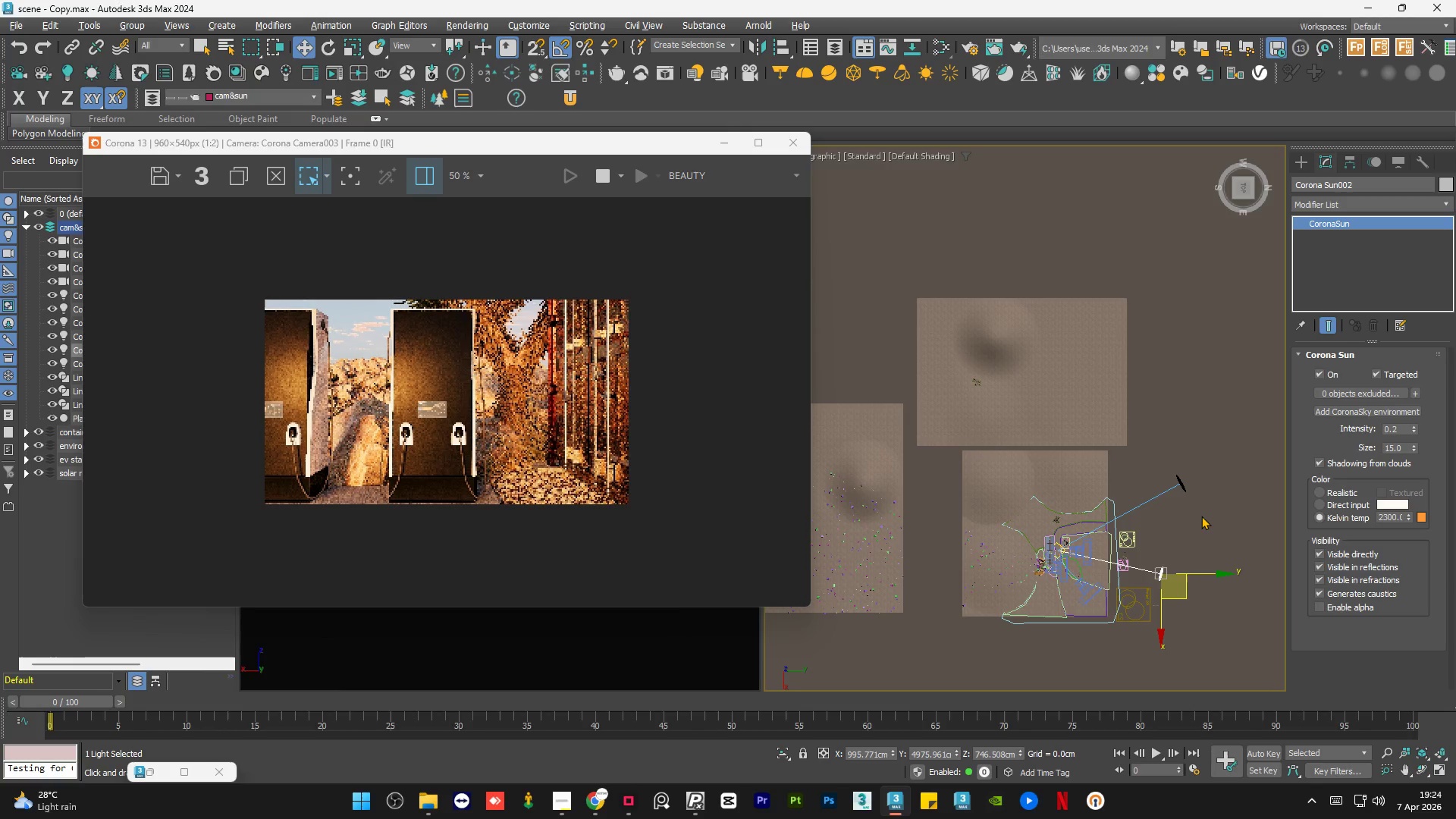 
left_click([1201, 516])
 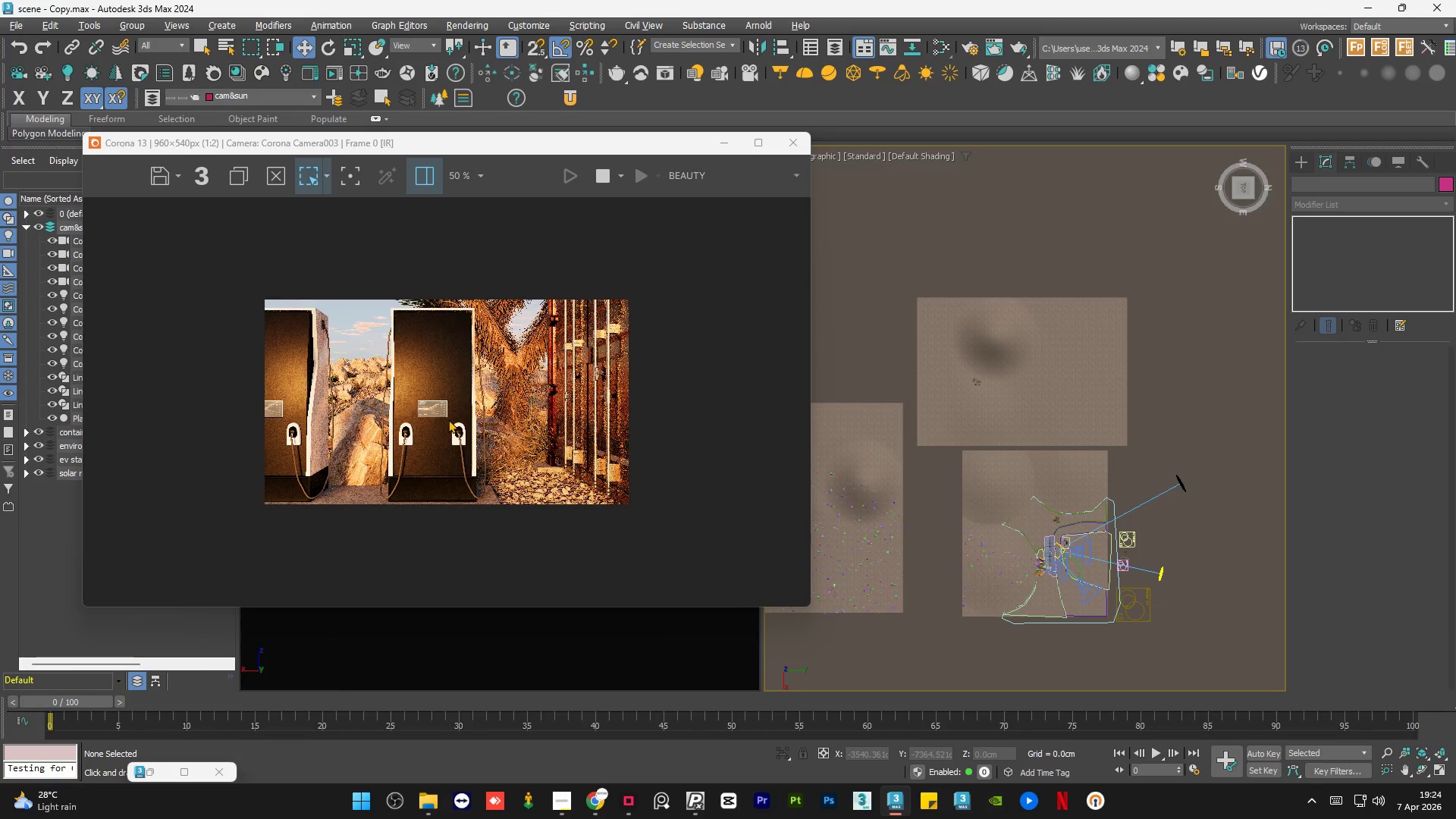 
scroll: coordinate [385, 211], scroll_direction: up, amount: 3.0
 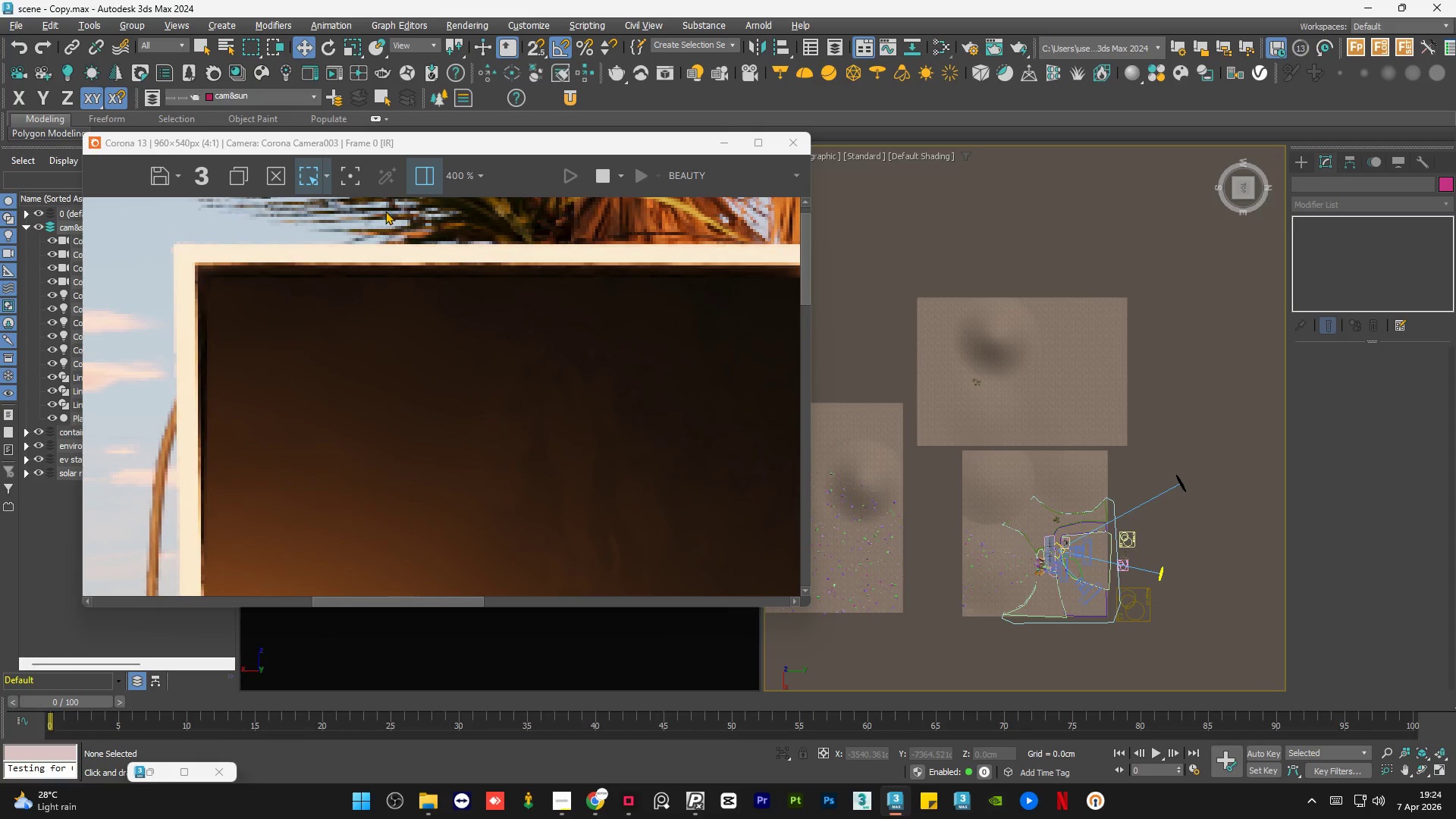 
scroll: coordinate [369, 344], scroll_direction: down, amount: 3.0
 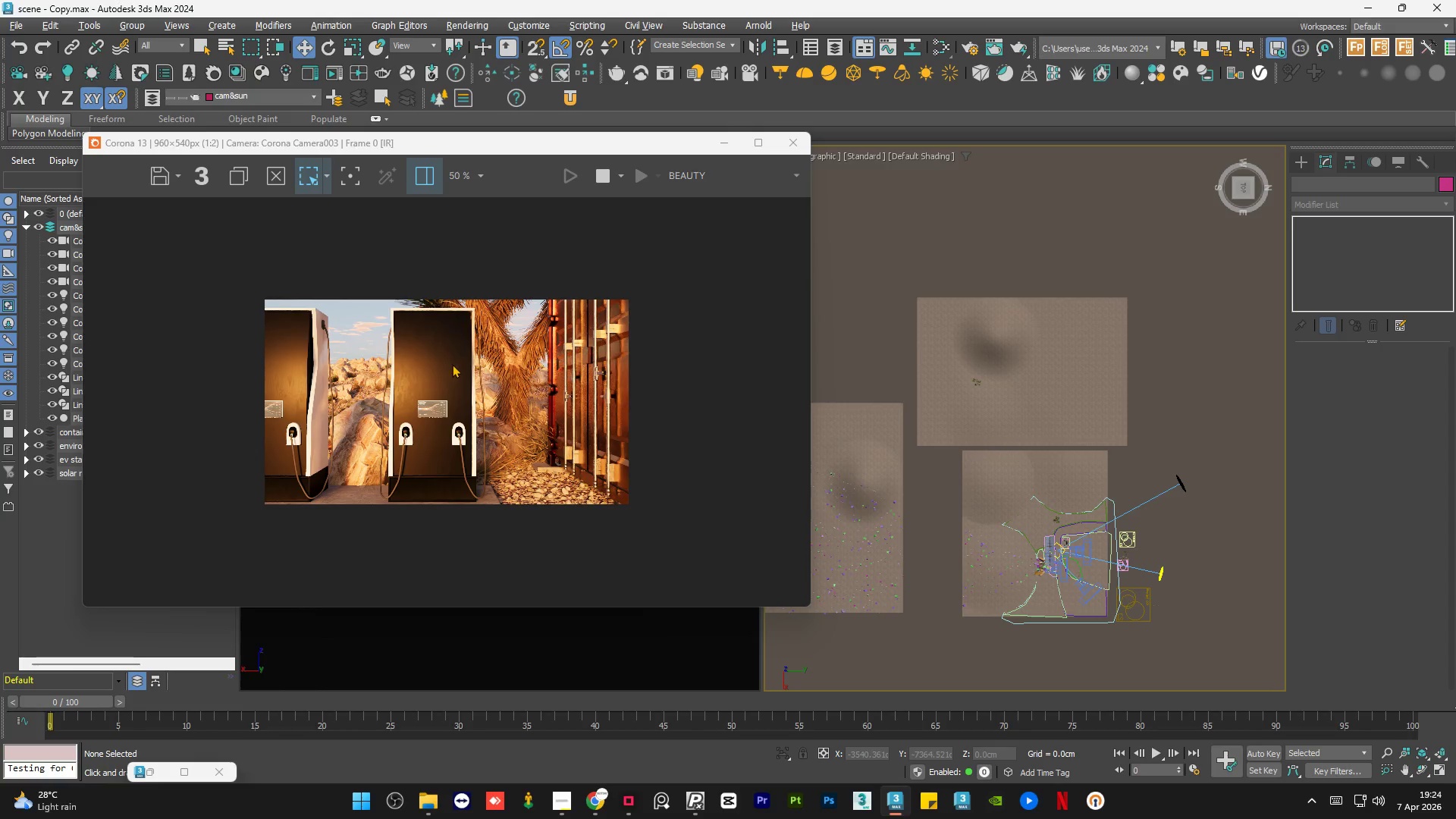 
scroll: coordinate [718, 398], scroll_direction: up, amount: 2.0
 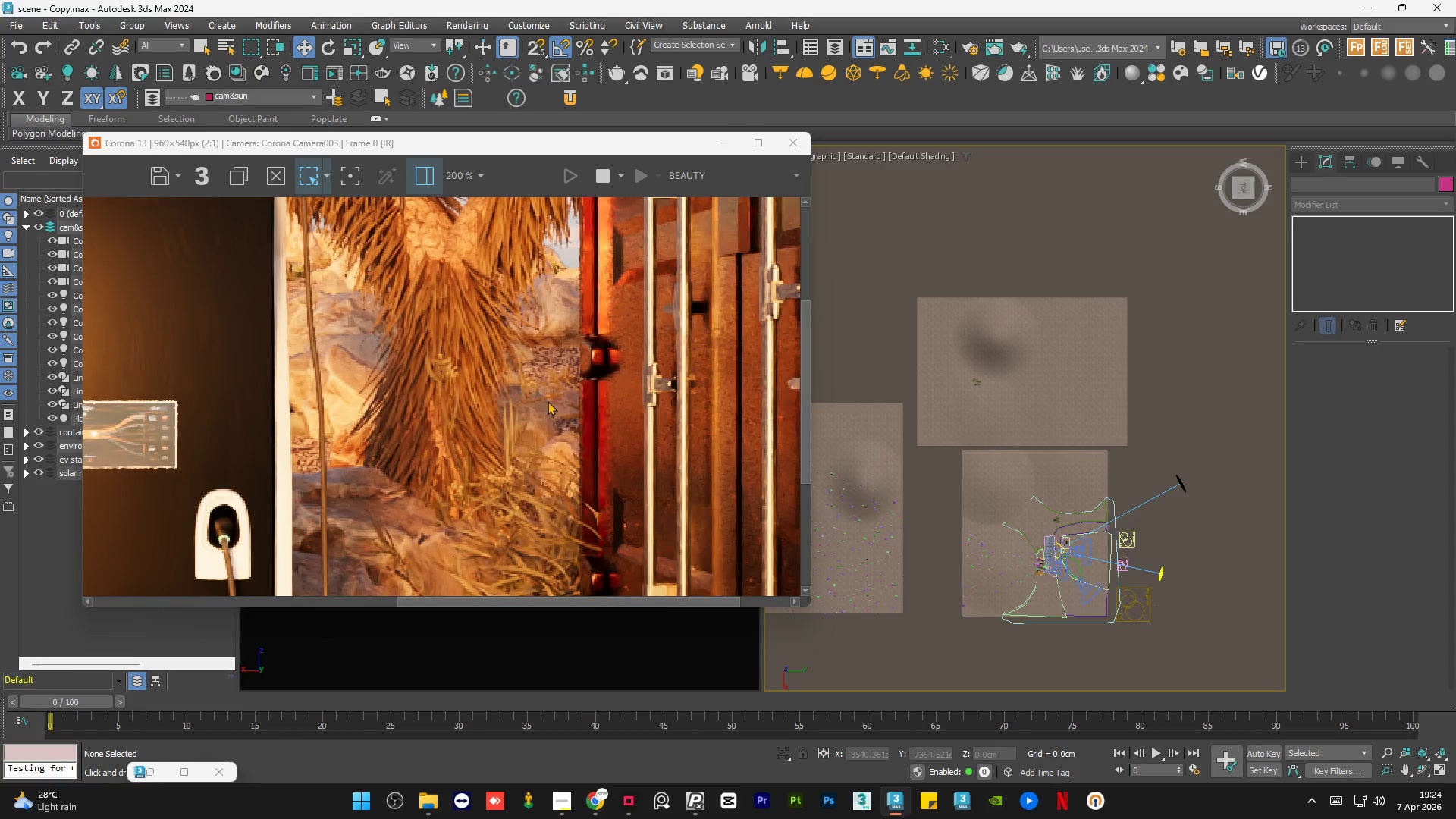 
scroll: coordinate [548, 401], scroll_direction: down, amount: 1.0
 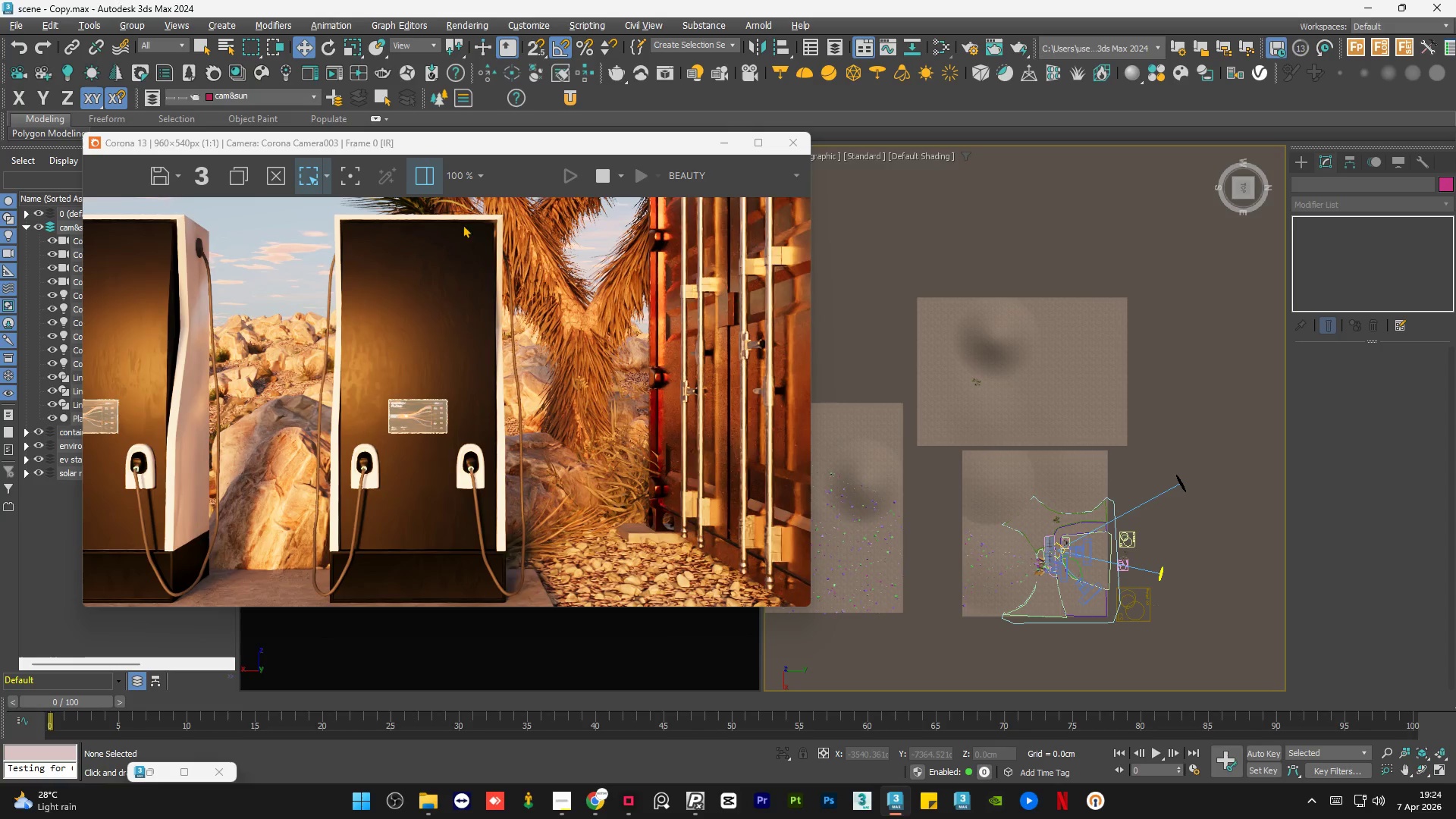 
left_click_drag(start_coordinate=[343, 143], to_coordinate=[513, 162])
 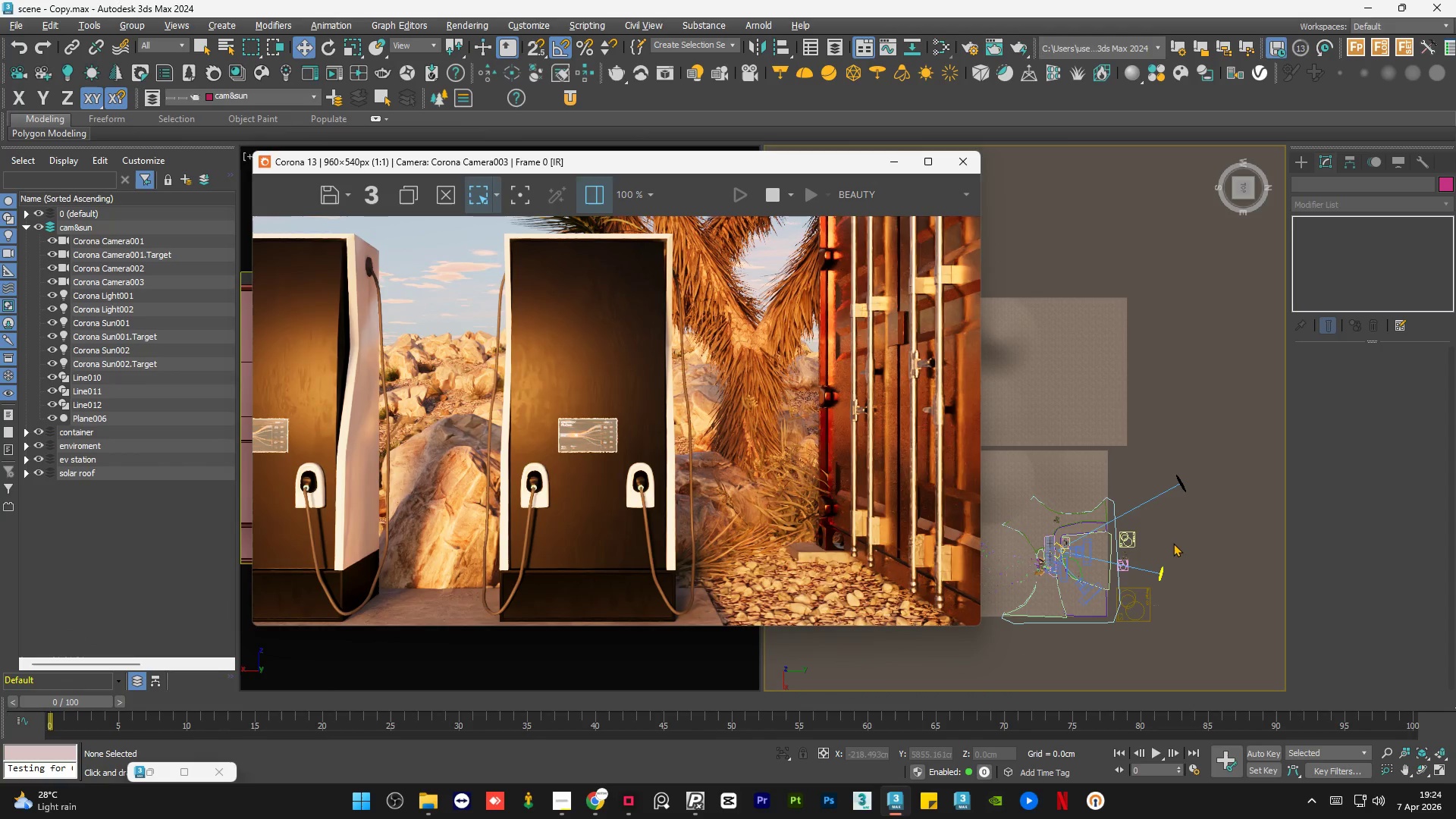 
left_click([1183, 540])
 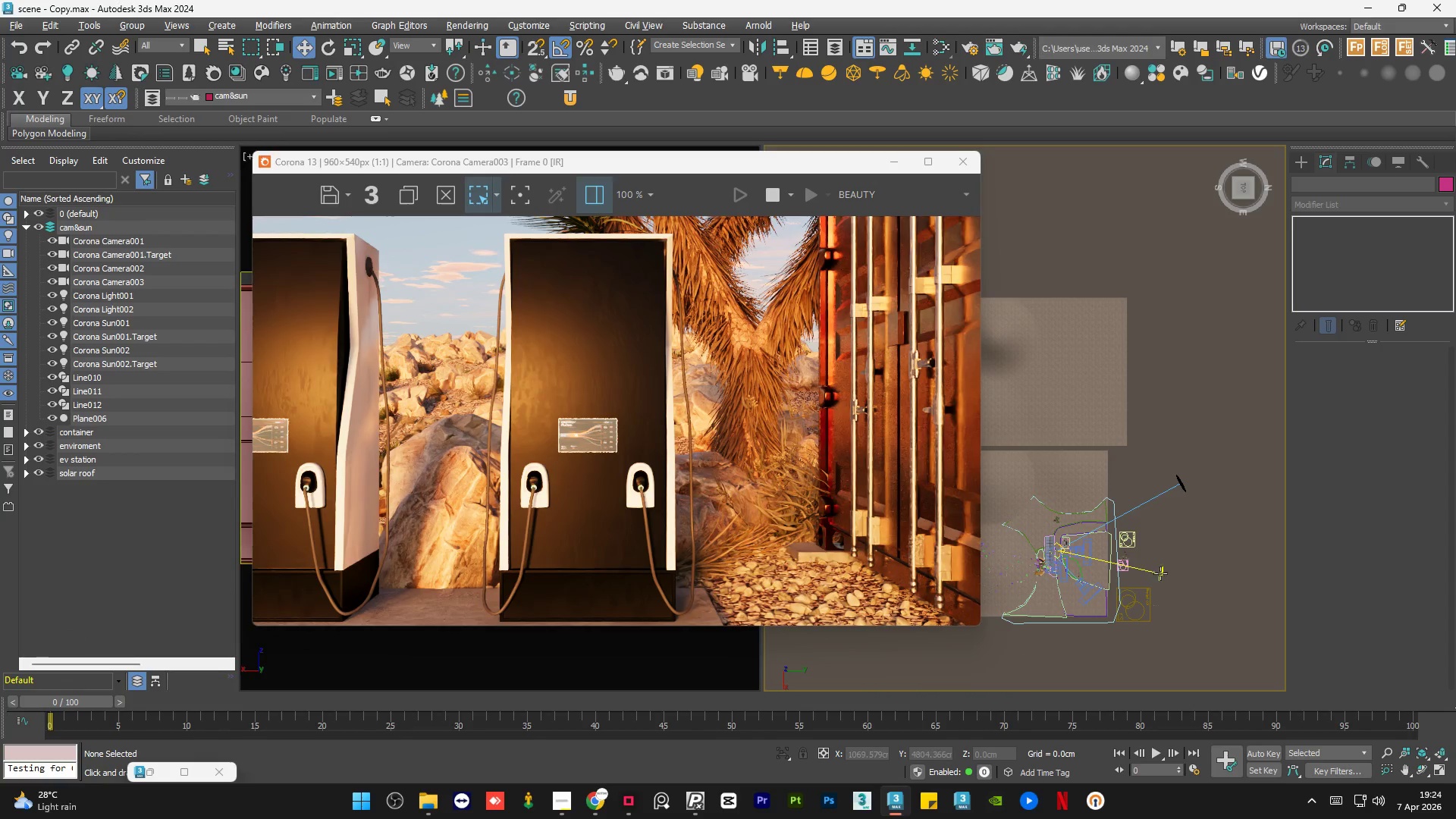 
left_click([1162, 573])
 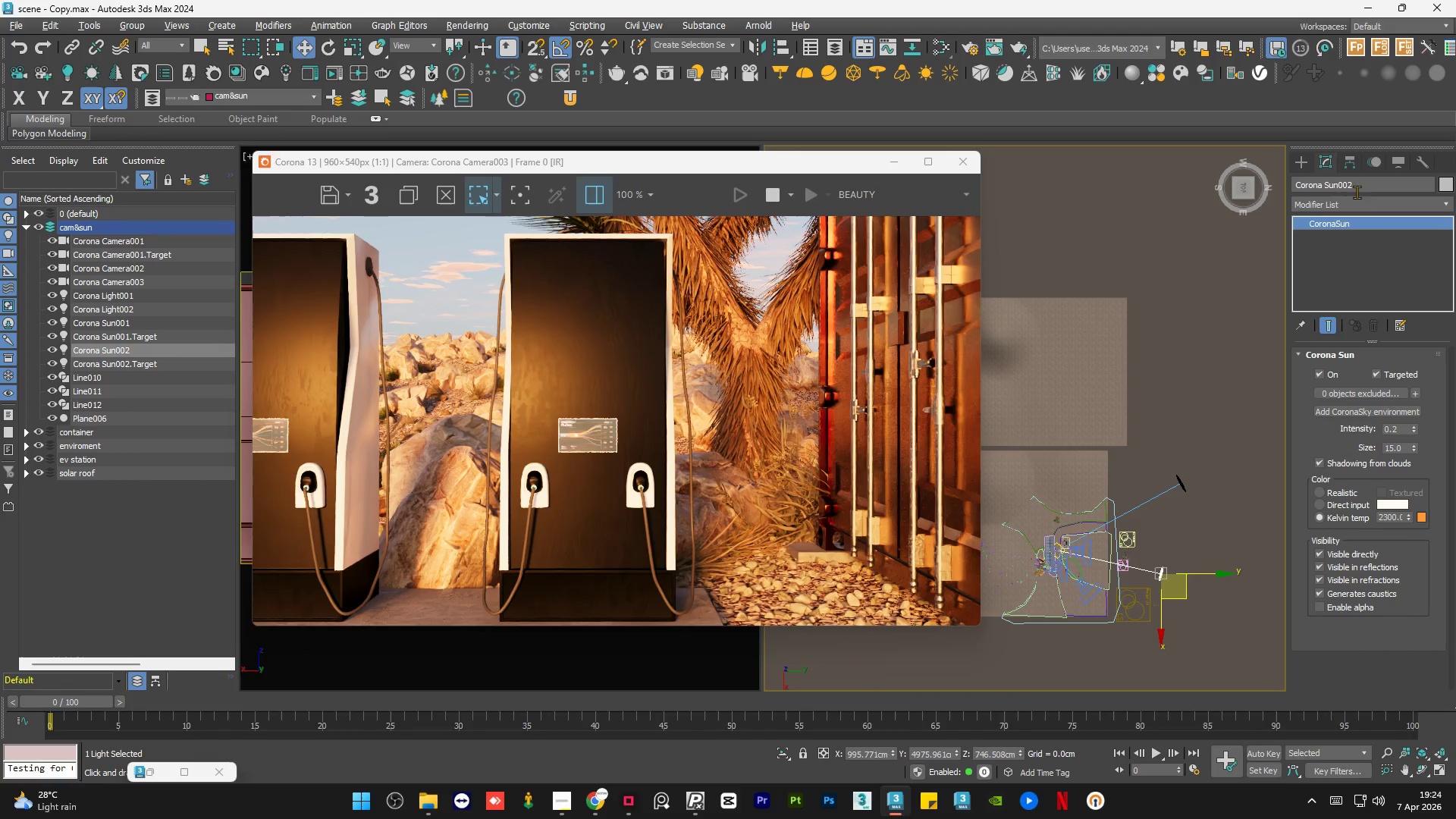 
left_click([1366, 189])
 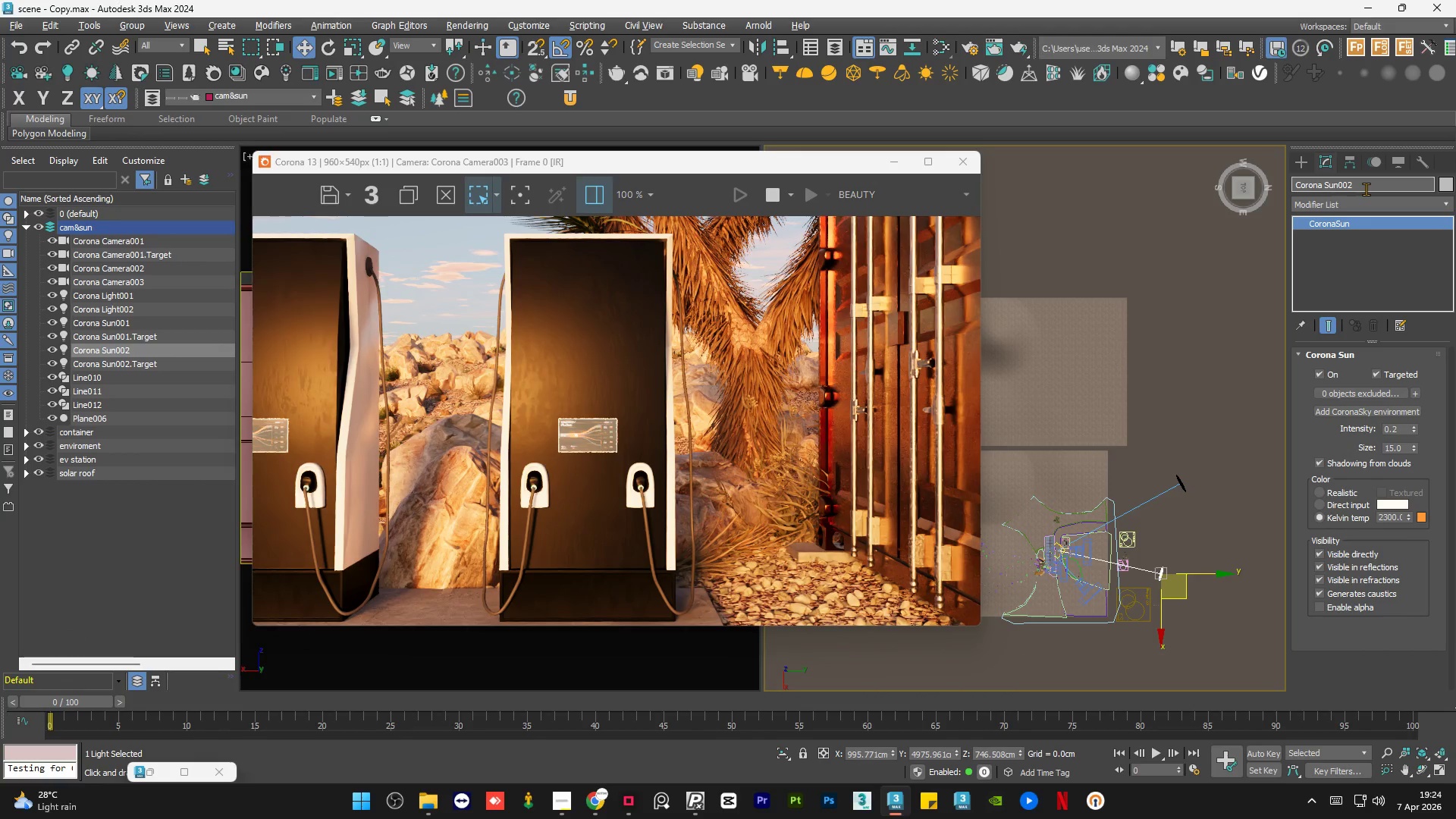 
type( cam3)
 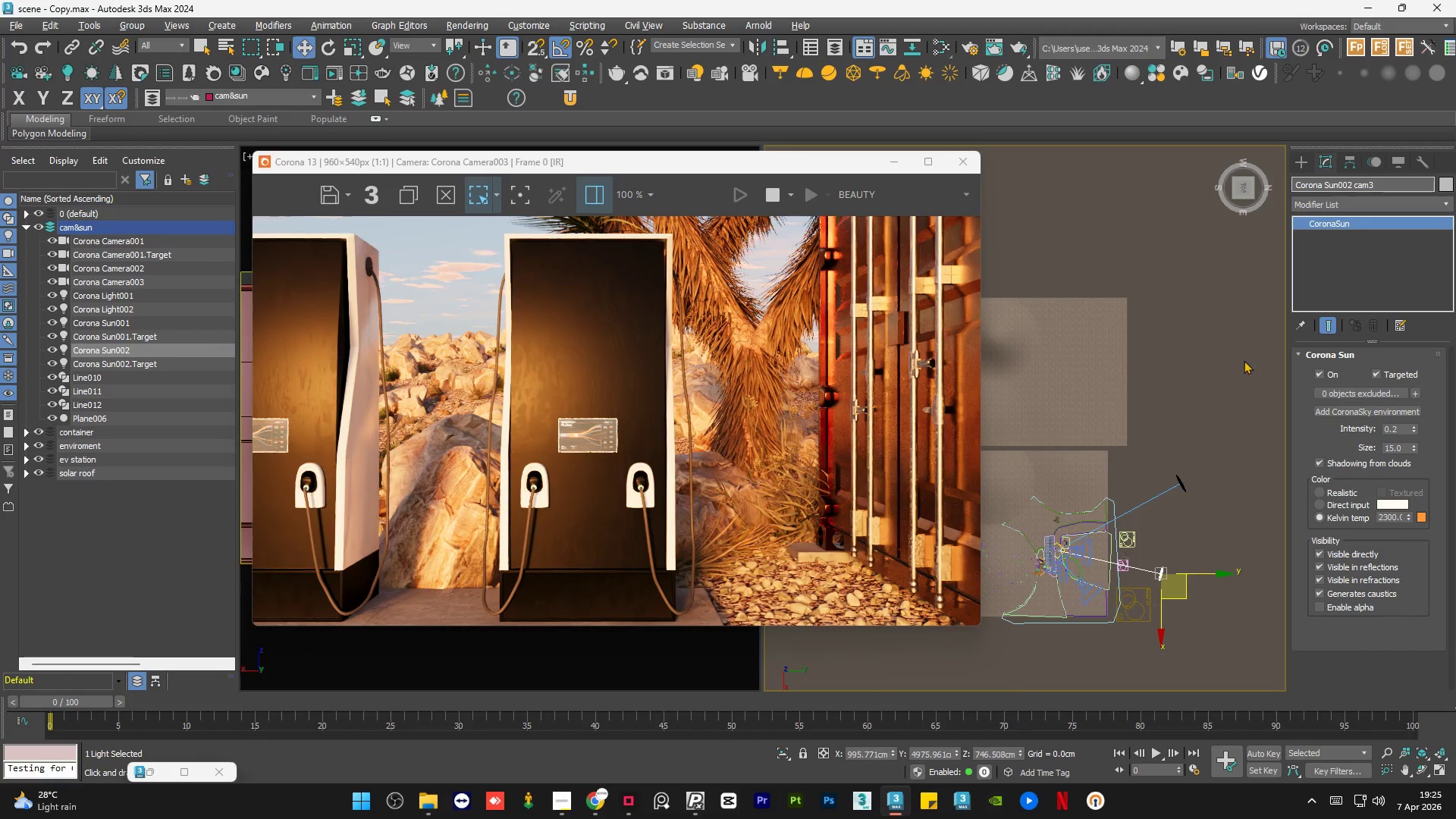 
left_click([1229, 378])
 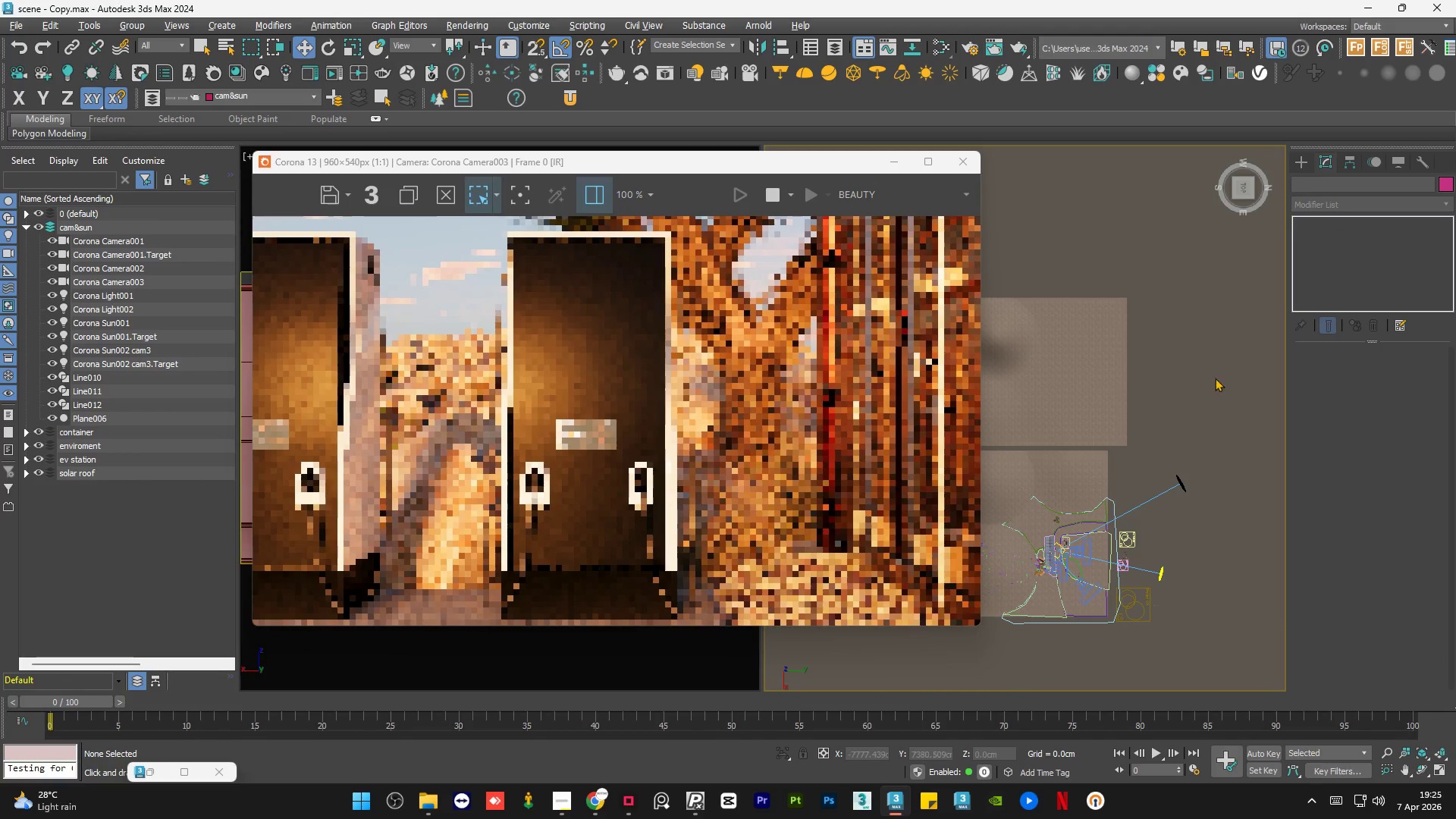 
left_click([1213, 379])
 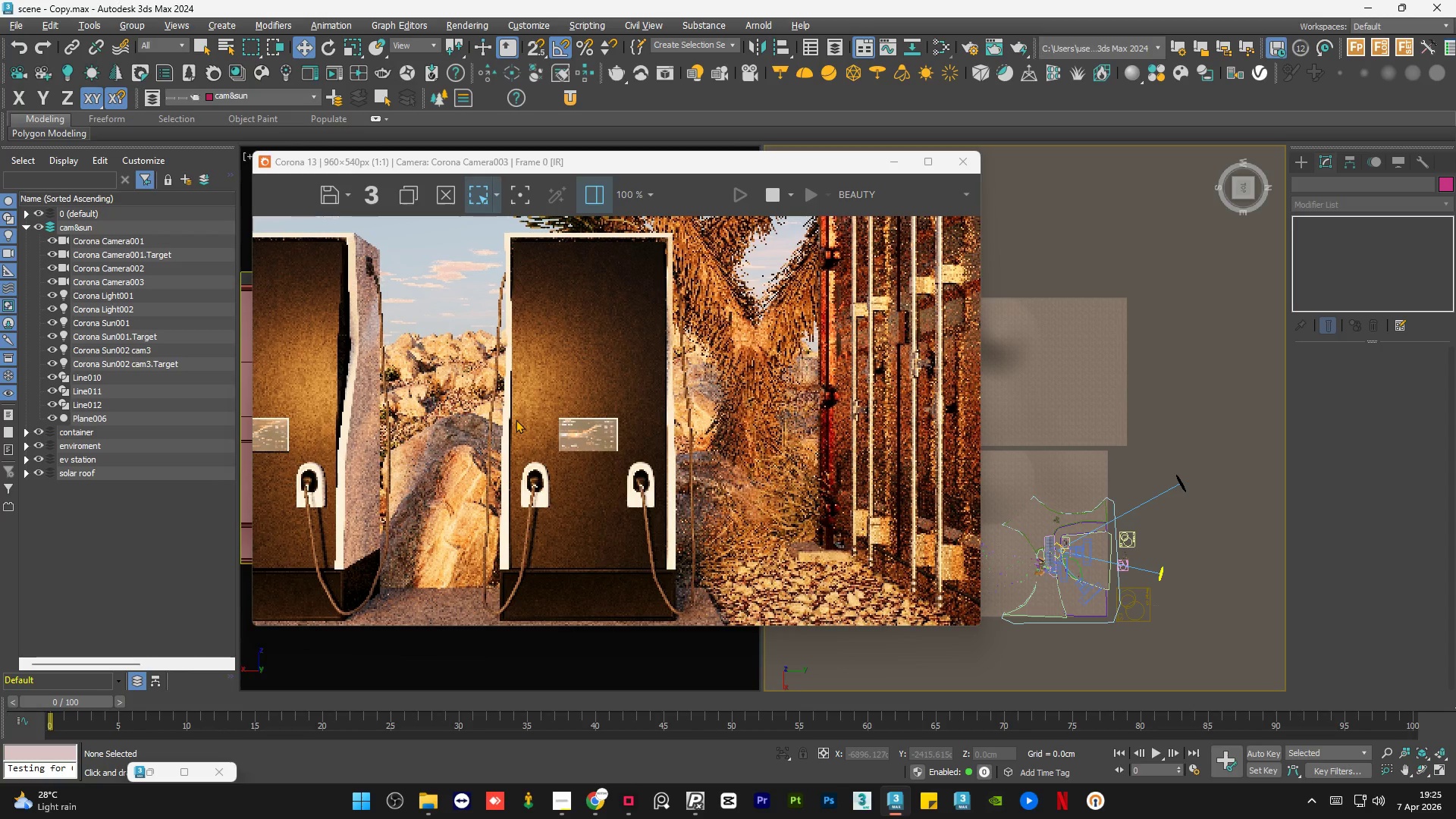 
wait(5.42)
 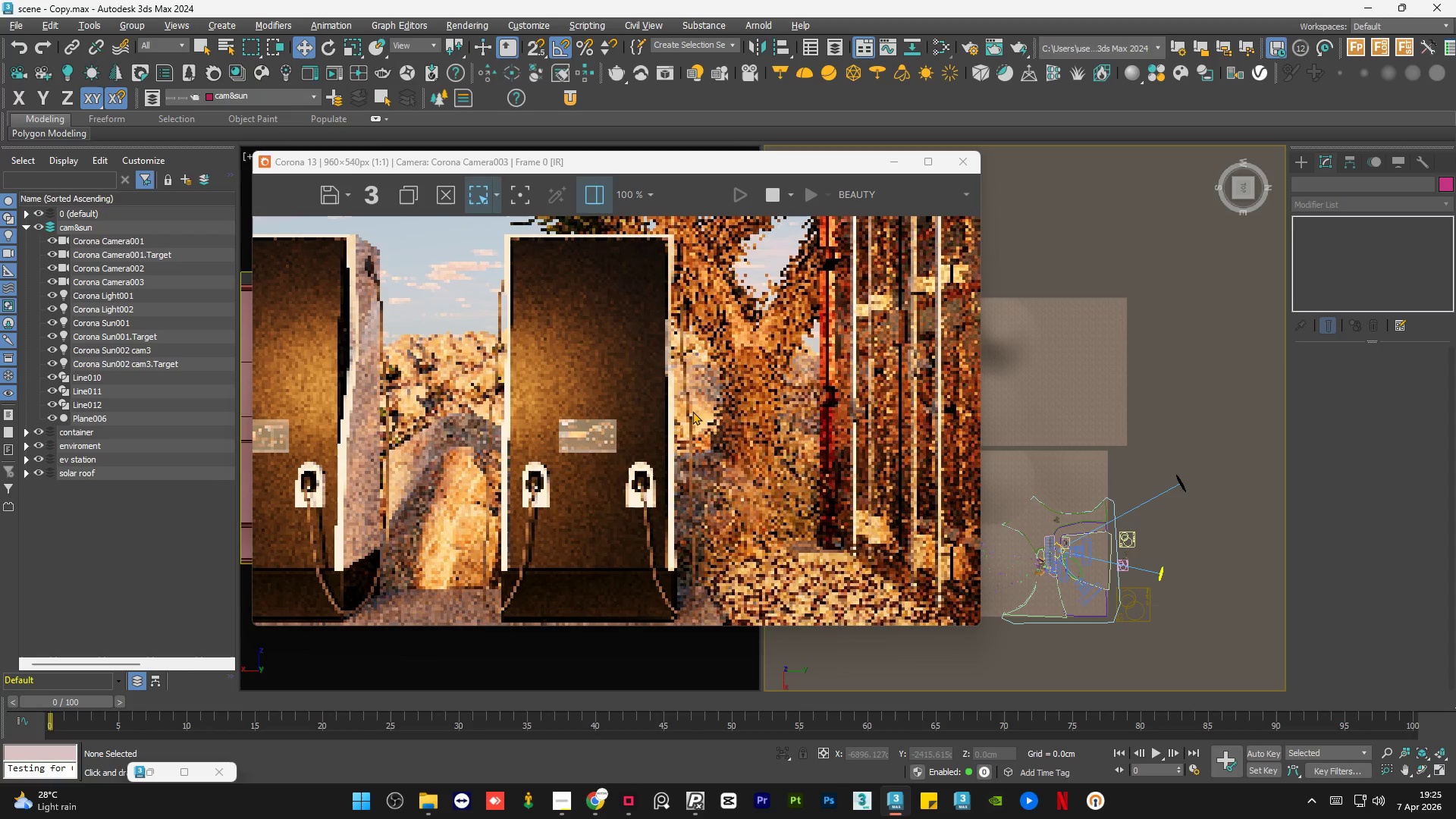 
left_click([1168, 441])
 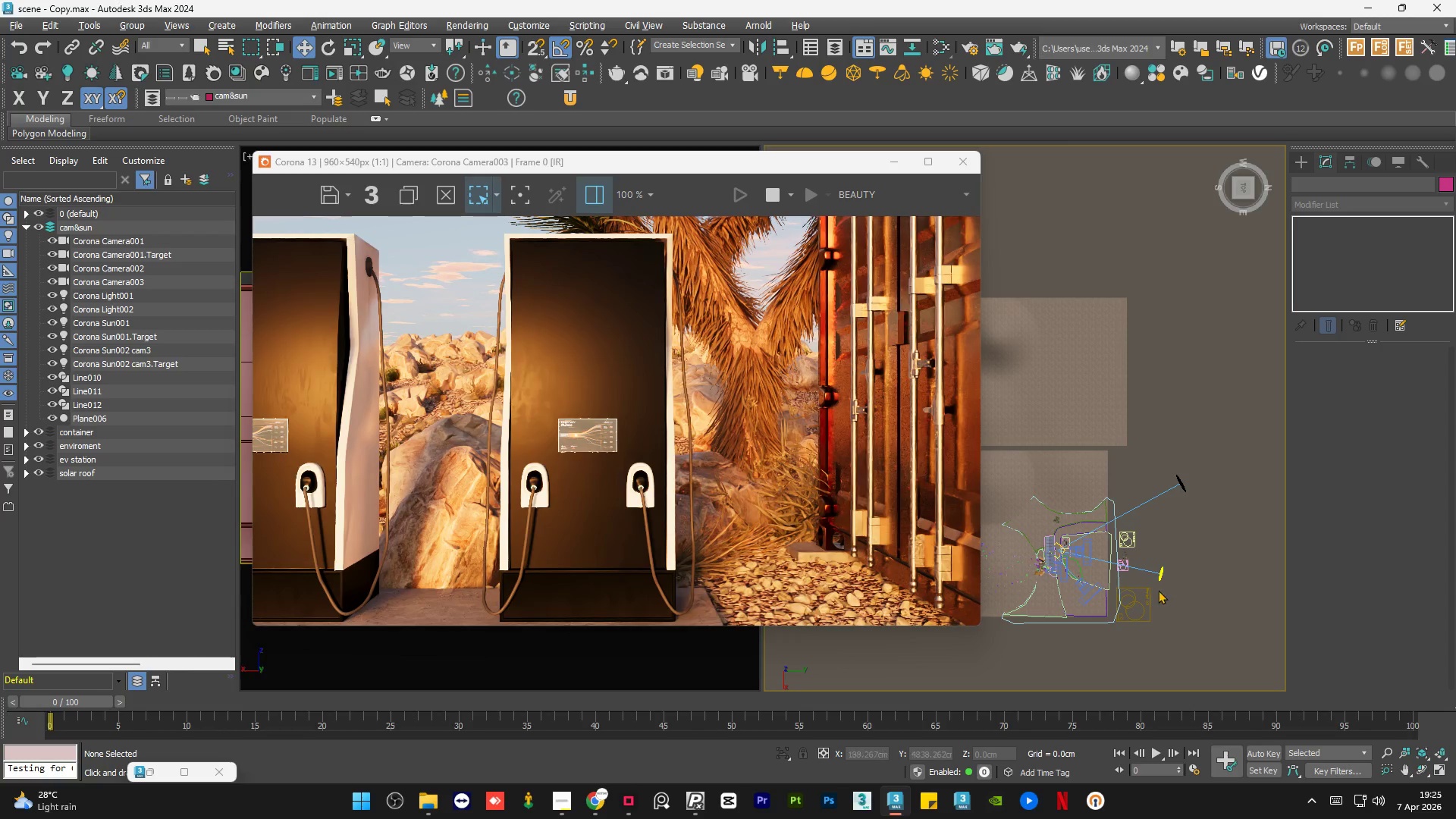 
scroll: coordinate [1169, 585], scroll_direction: up, amount: 4.0
 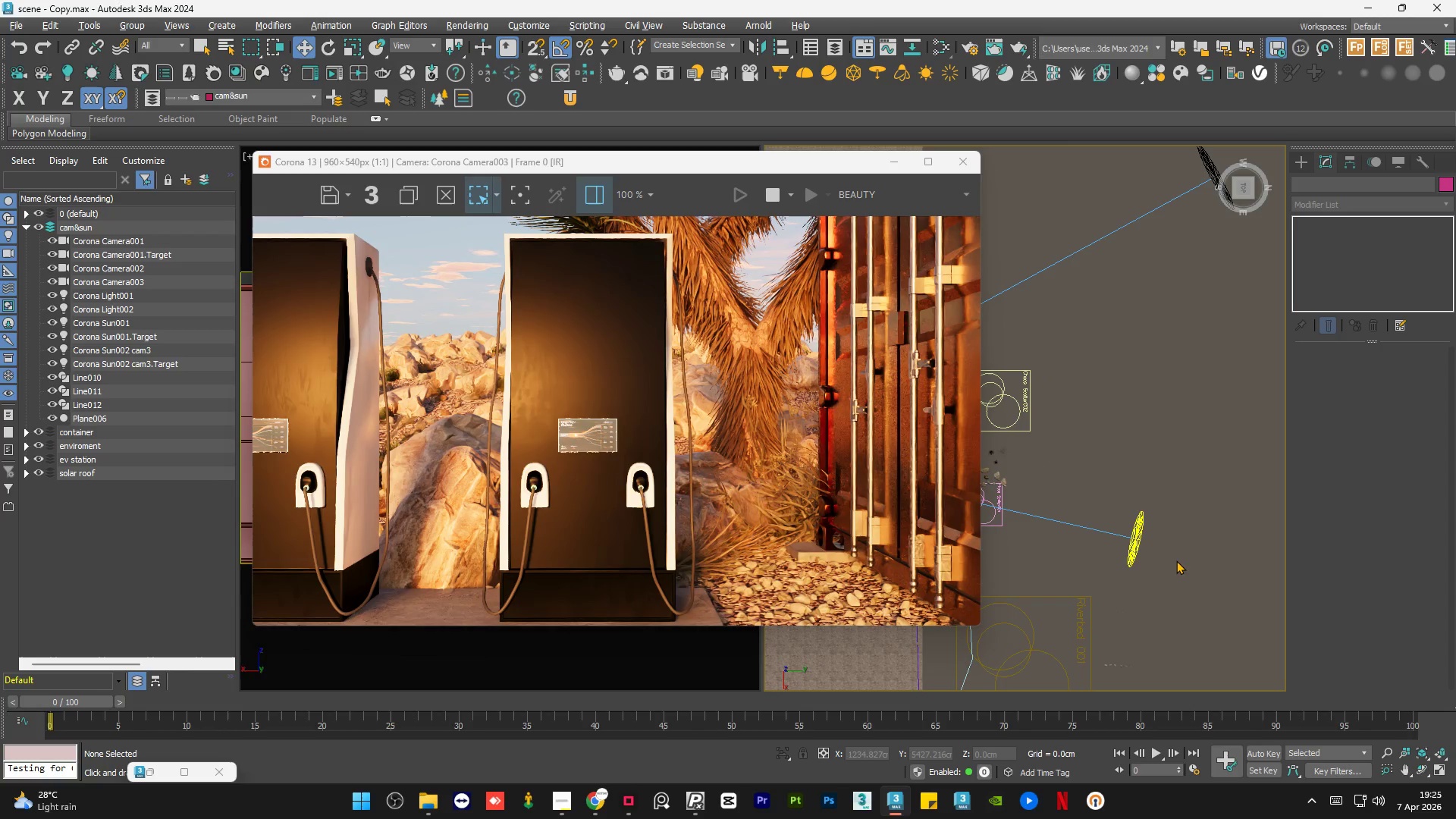 
left_click([1176, 560])
 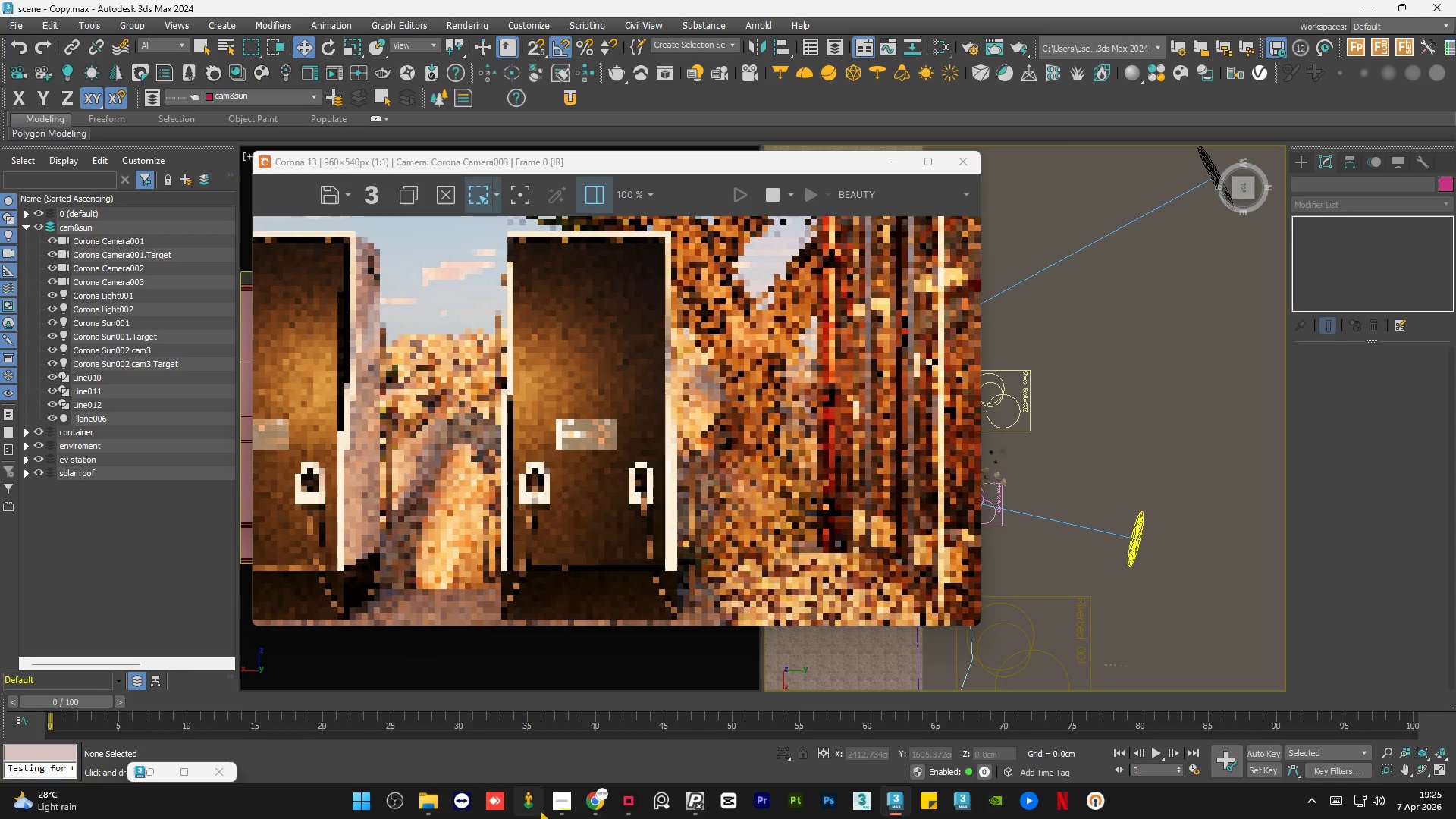 
left_click([550, 809])